 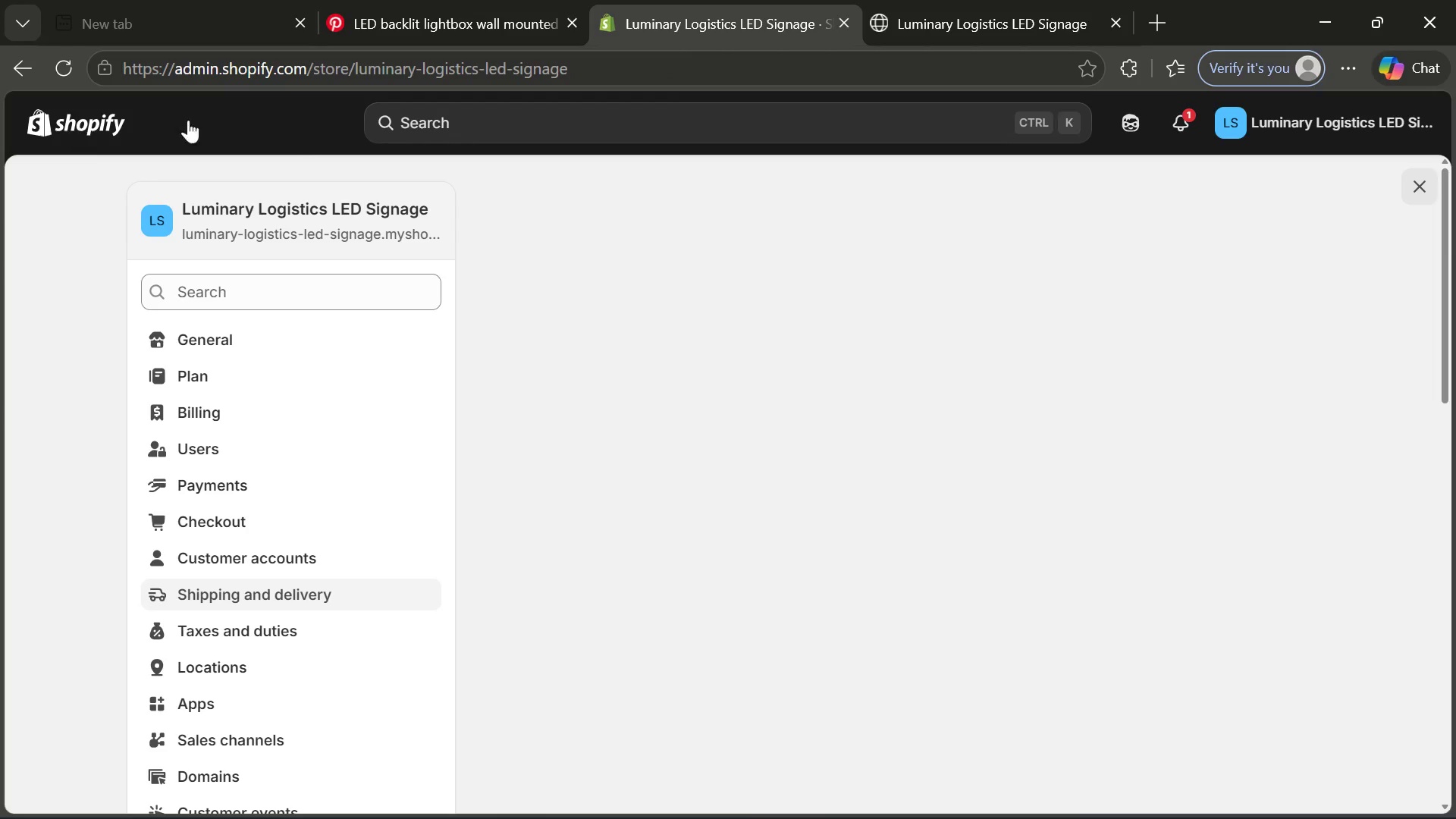 
left_click([633, 479])
 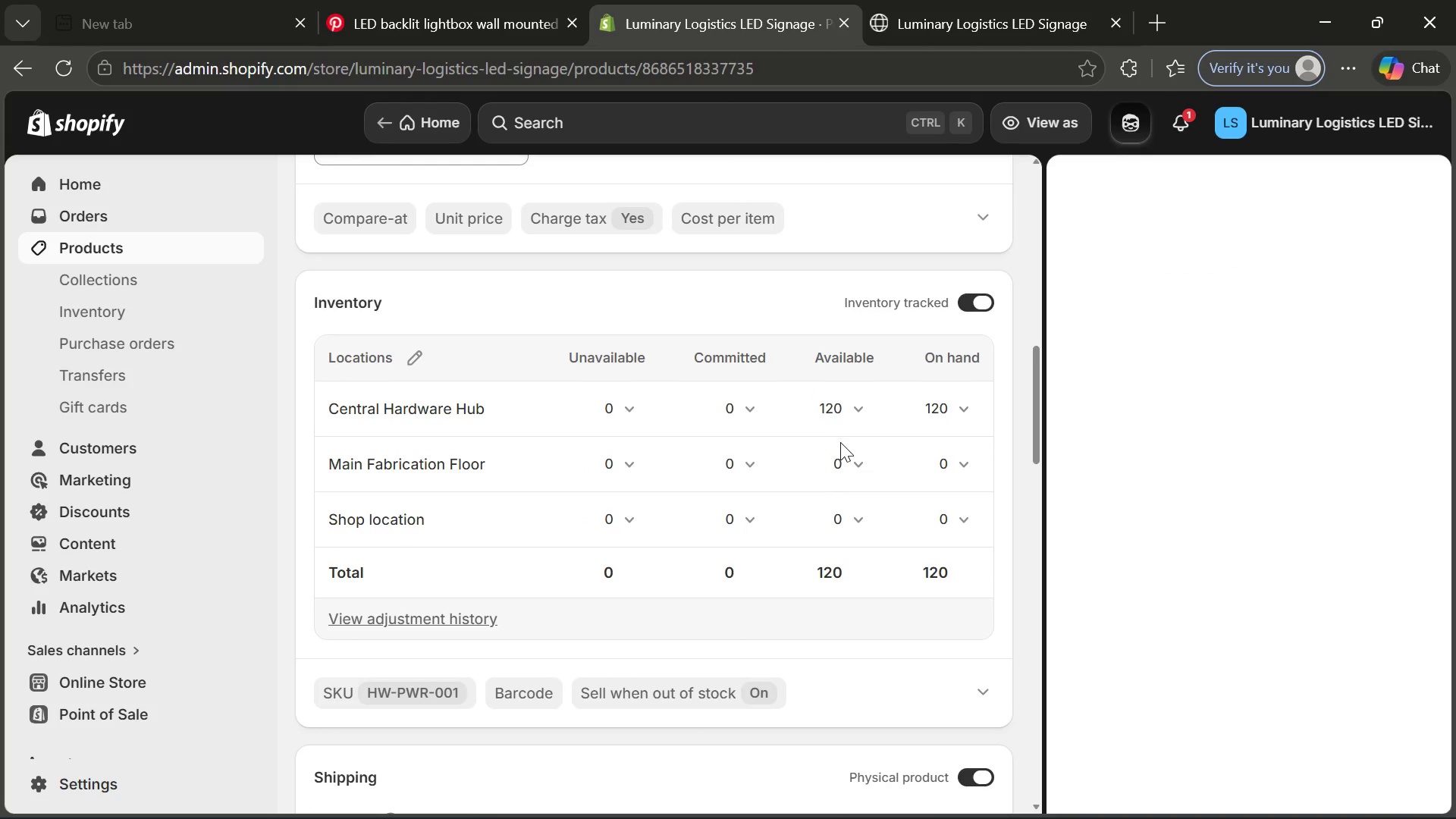 
wait(14.59)
 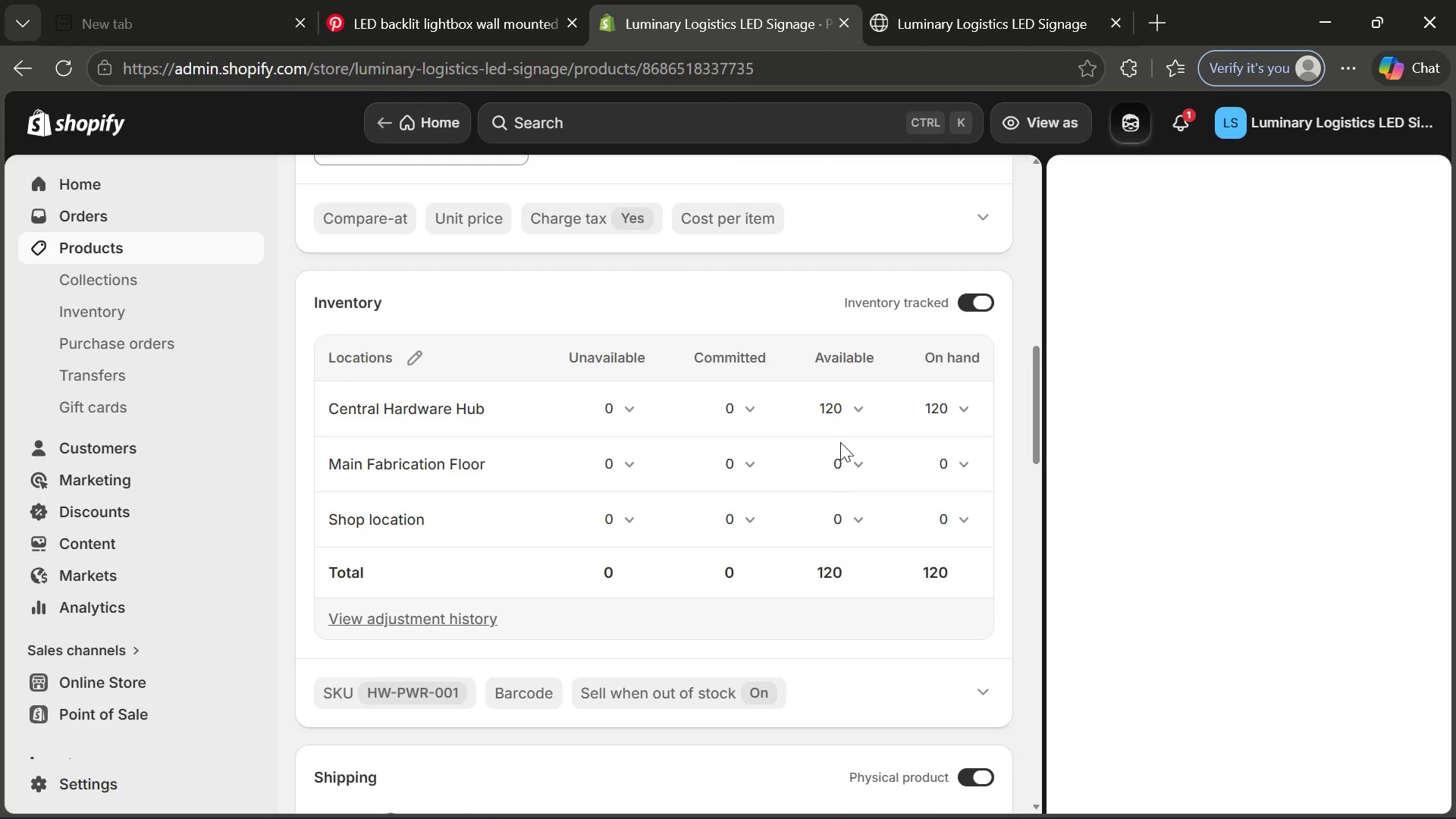 
left_click([846, 397])
 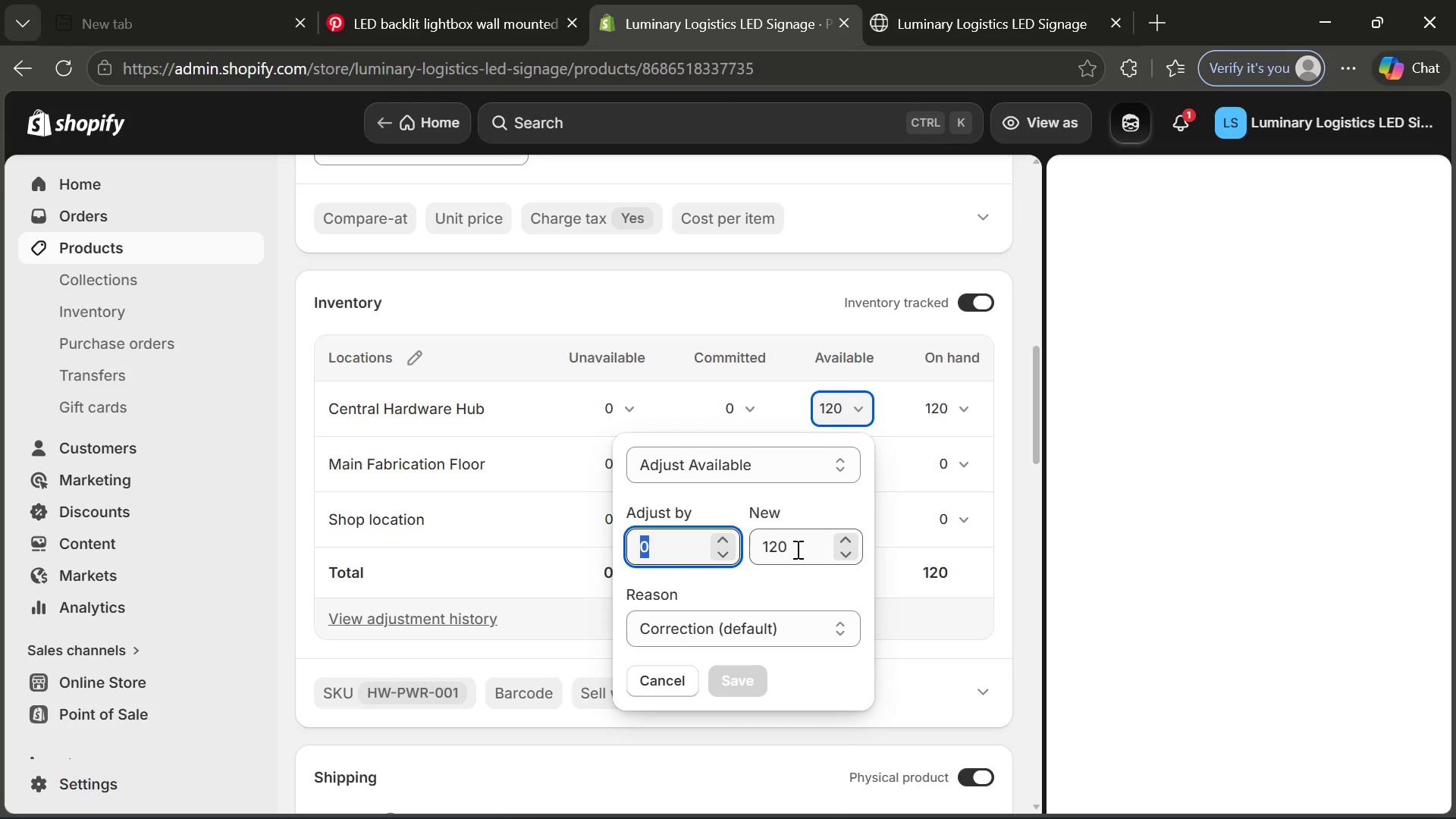 
left_click_drag(start_coordinate=[796, 549], to_coordinate=[805, 553])
 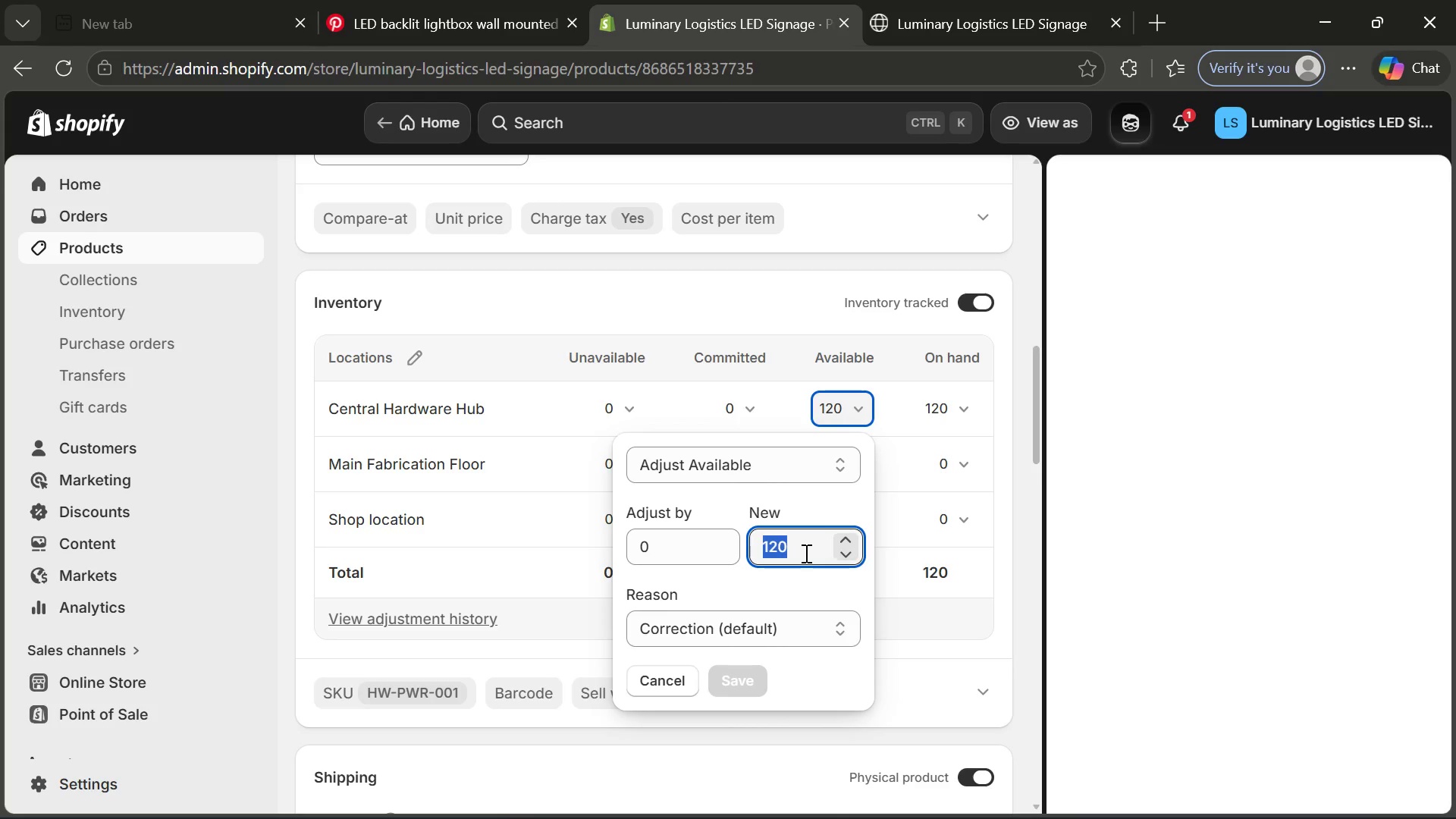 
left_click([805, 553])
 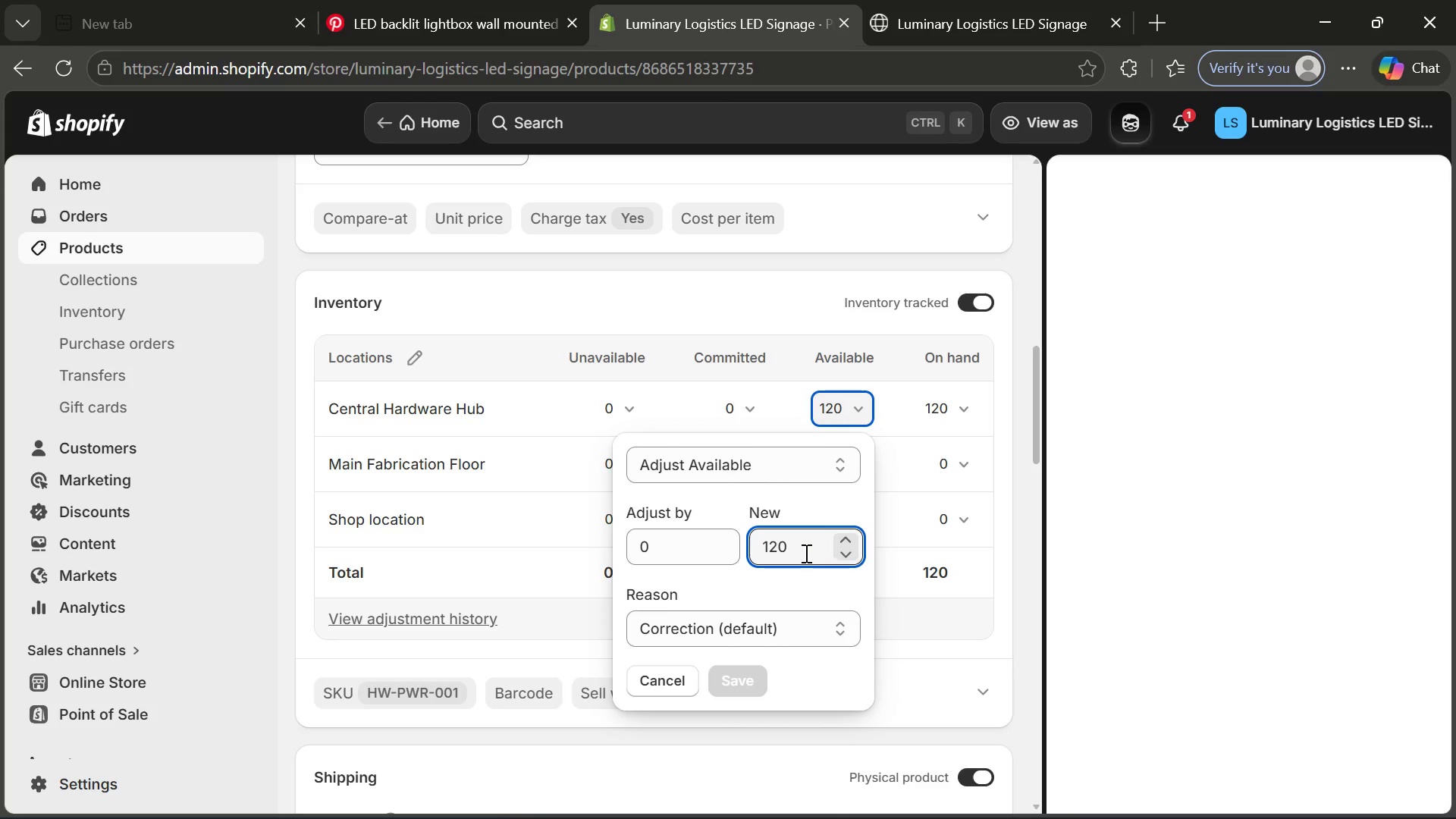 
type(50)
 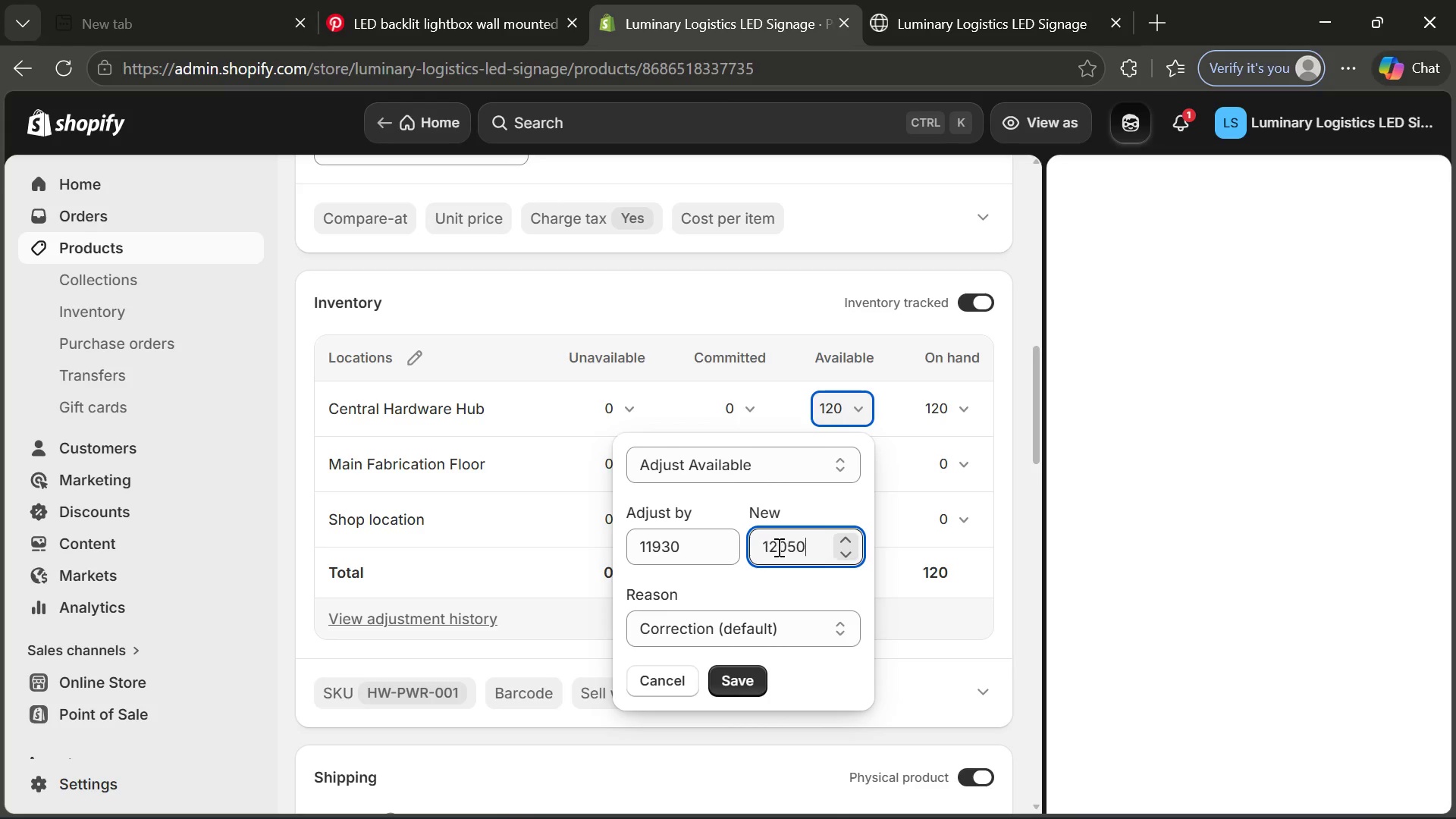 
left_click([780, 547])
 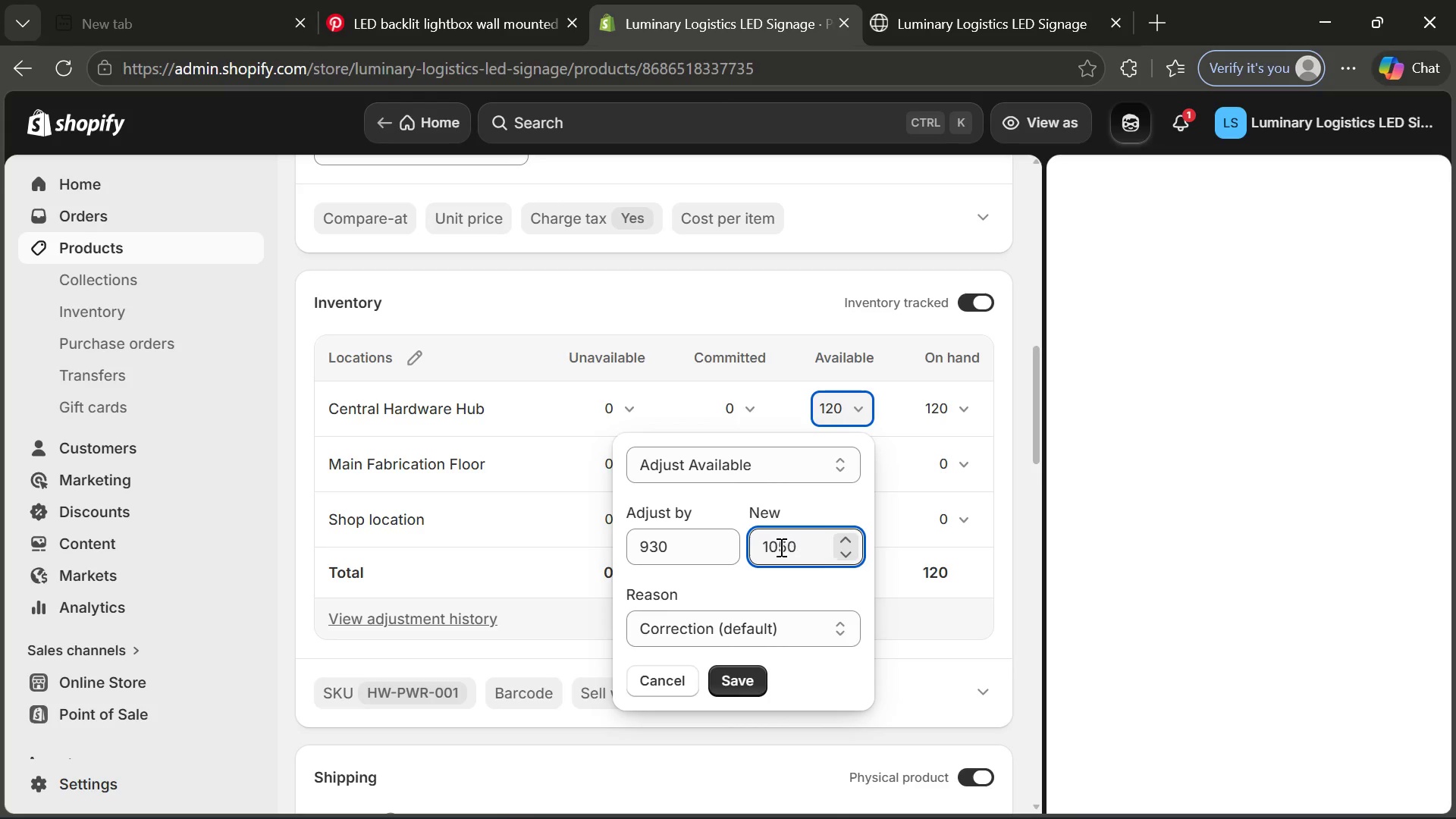 
key(Backspace)
 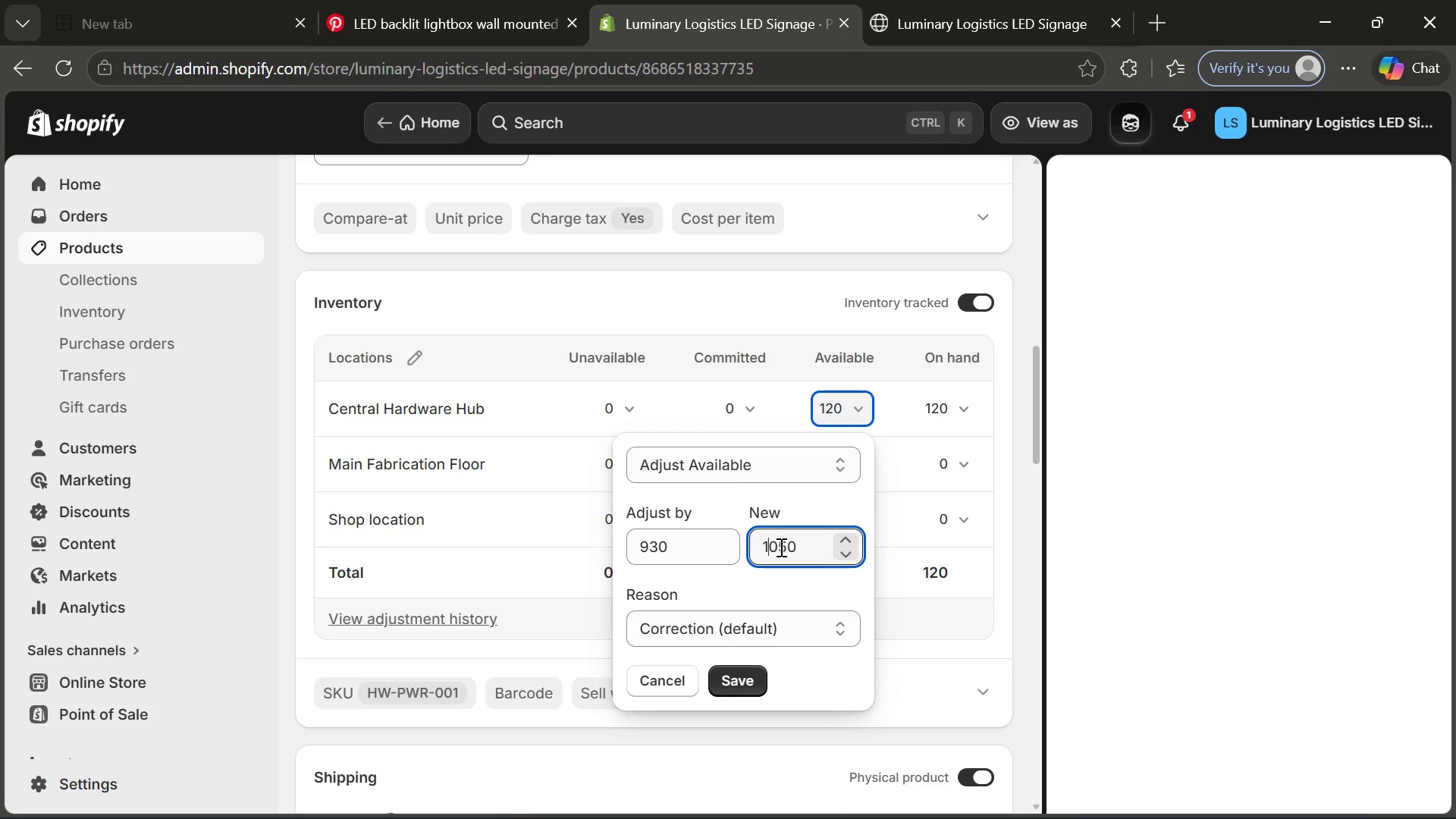 
key(ArrowRight)
 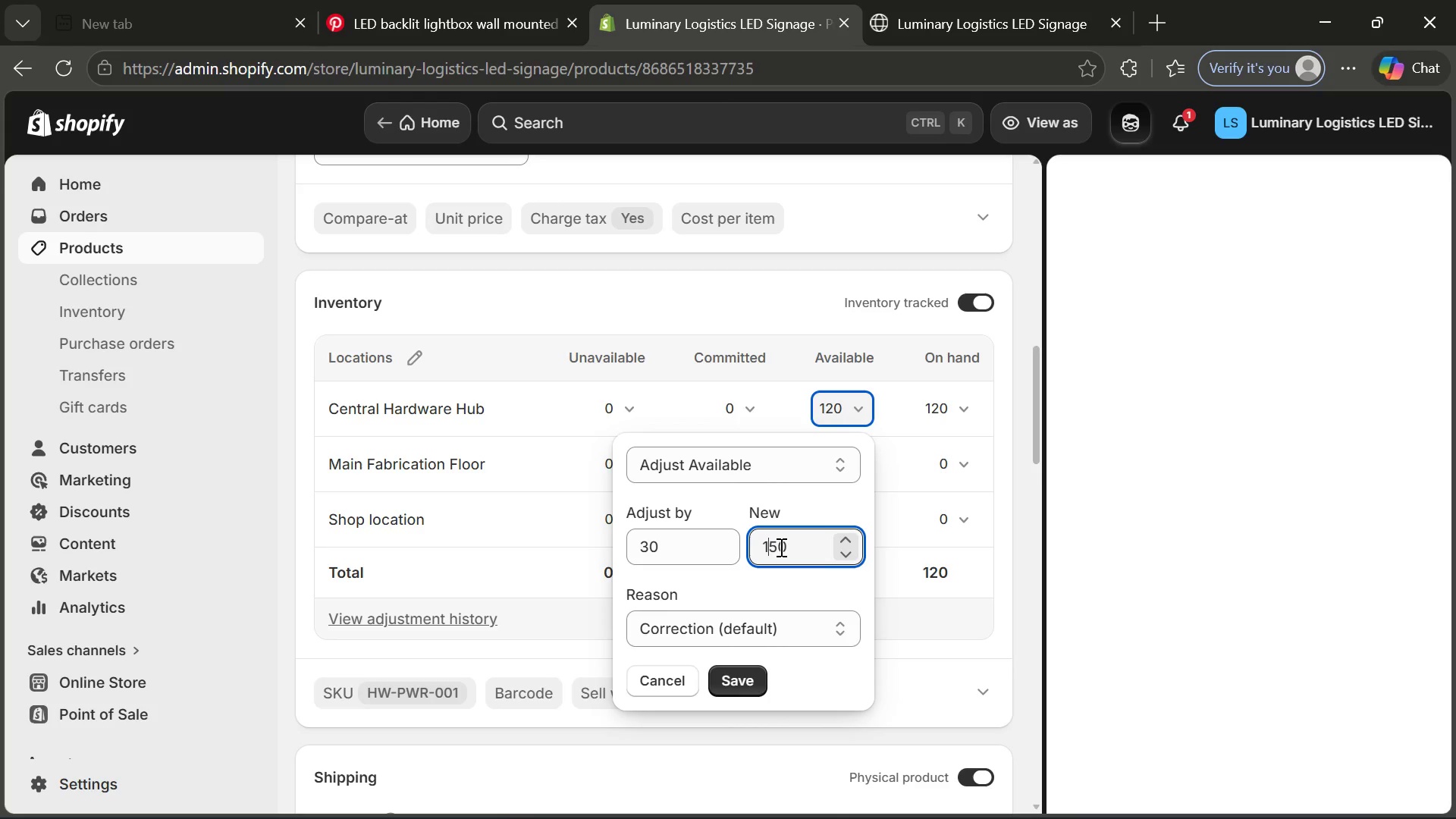 
key(Backspace)
 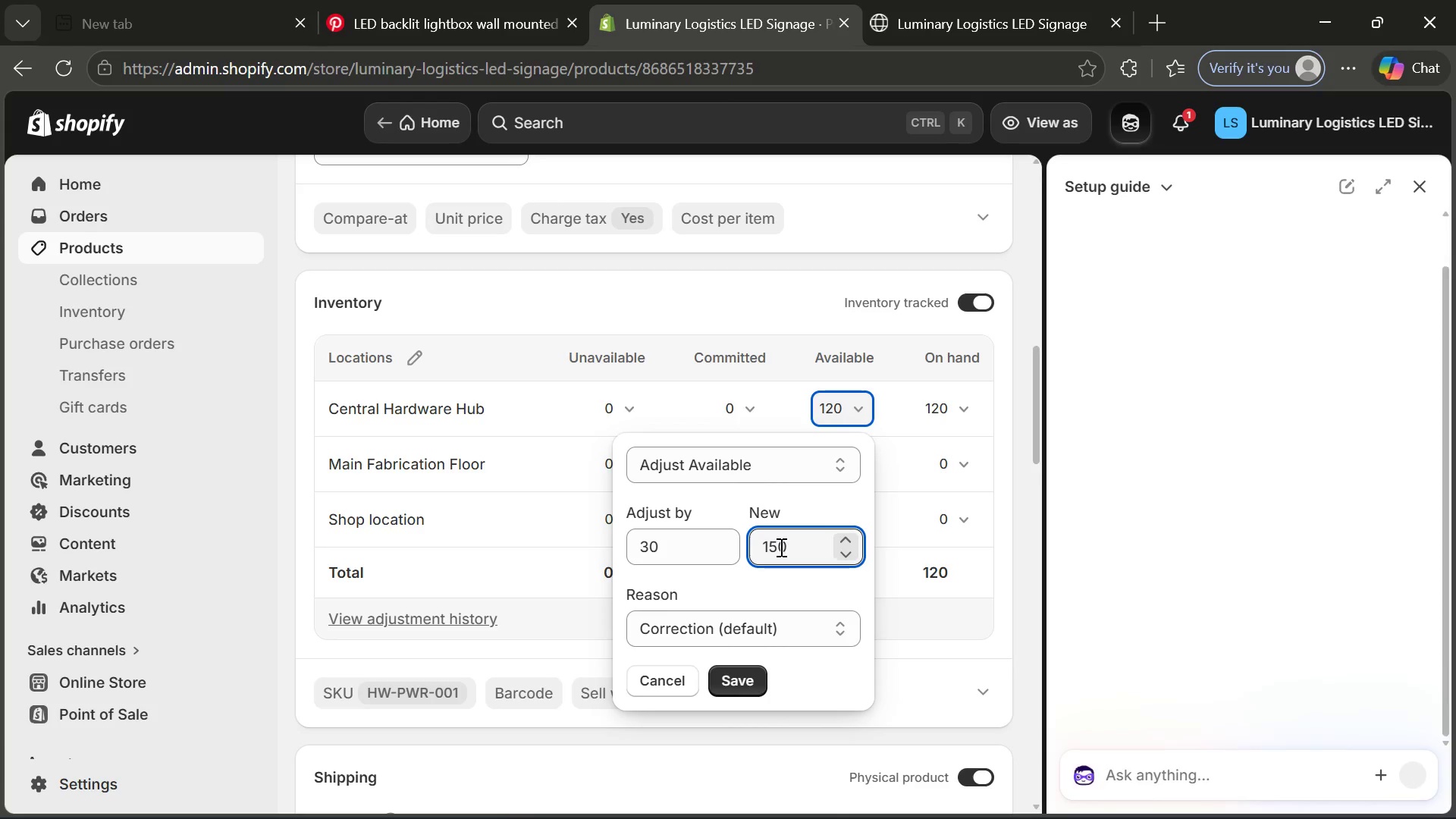 
key(Backspace)
 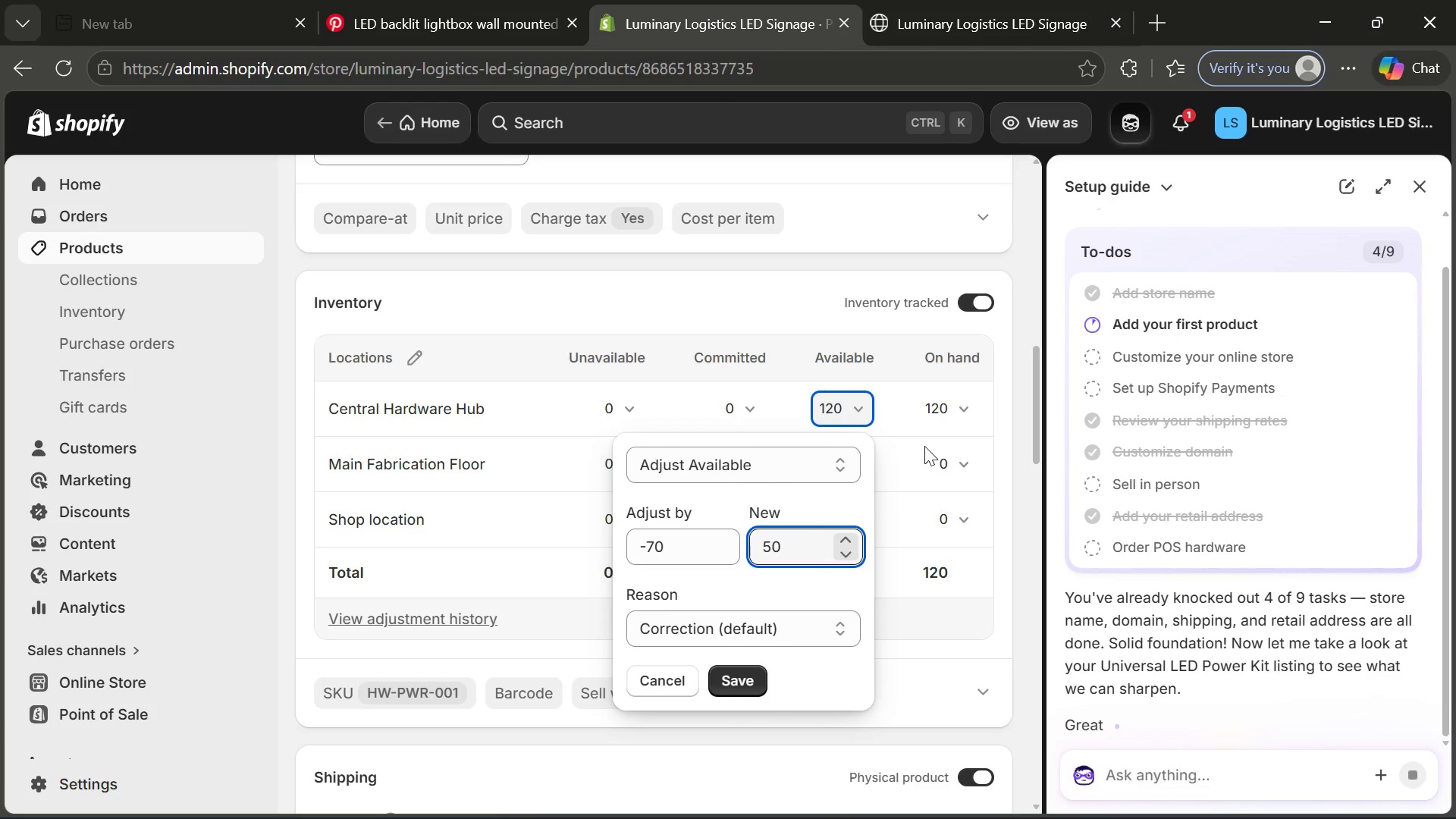 
left_click([924, 446])
 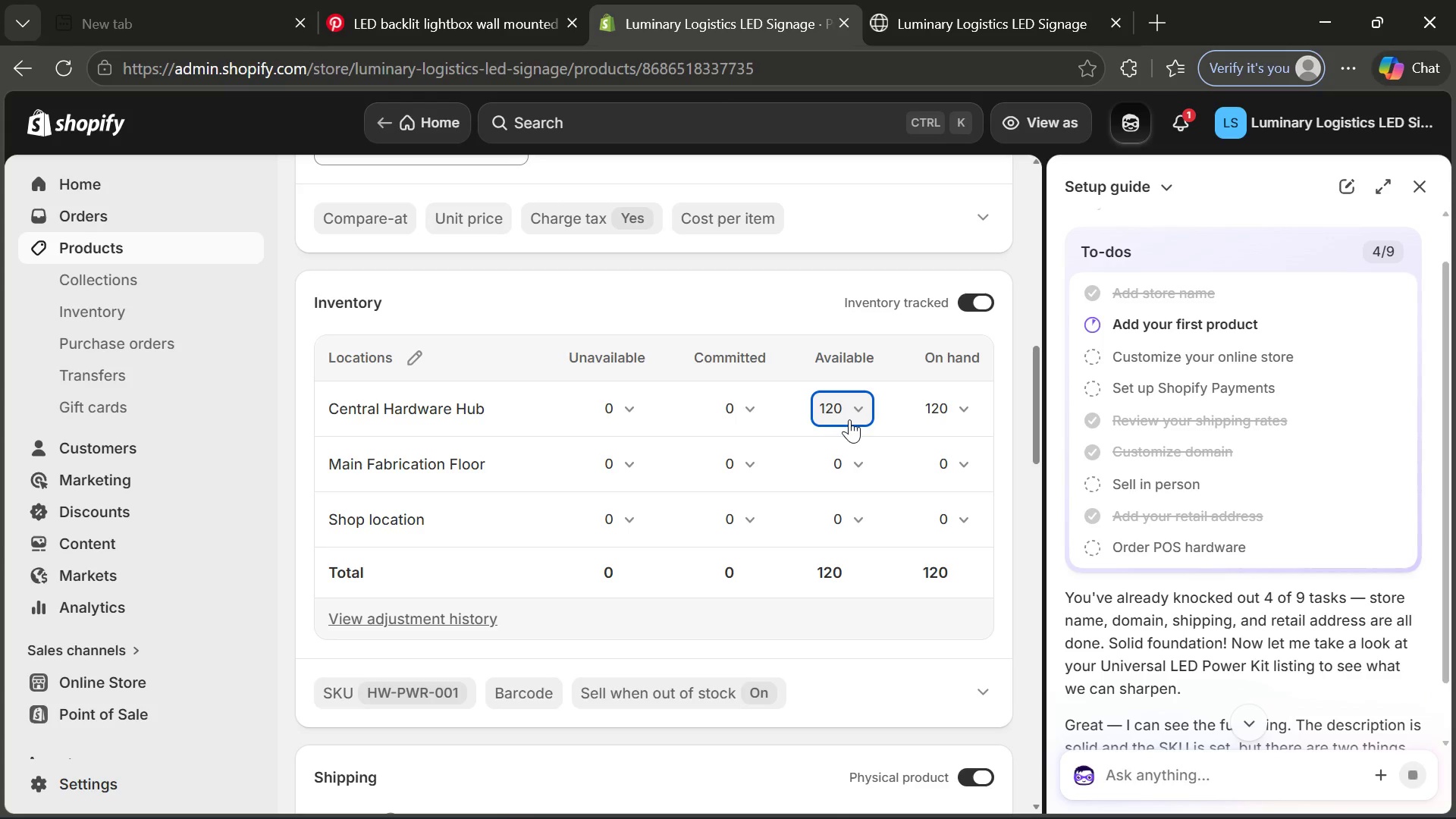 
left_click([849, 416])
 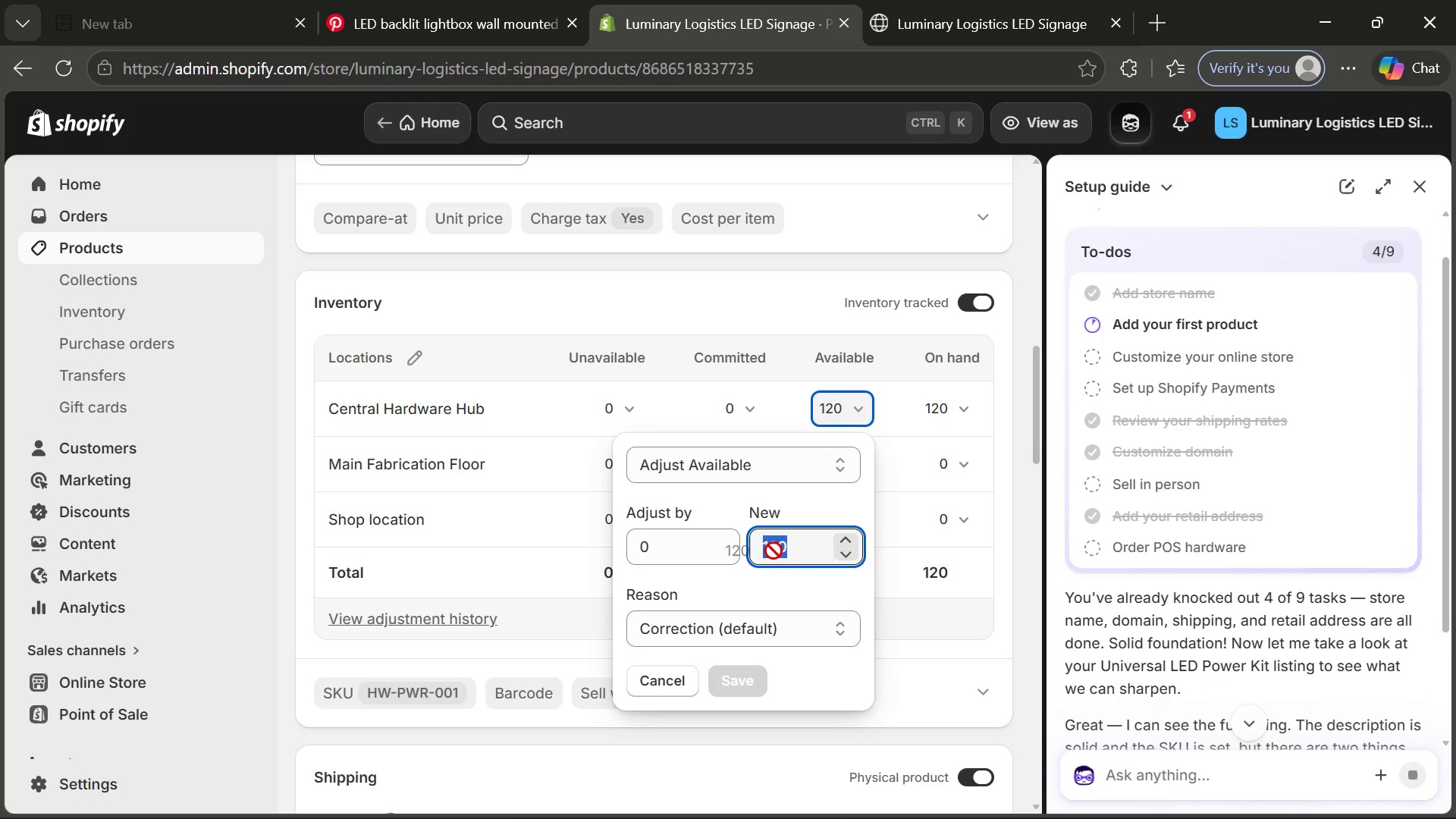 
left_click([810, 548])
 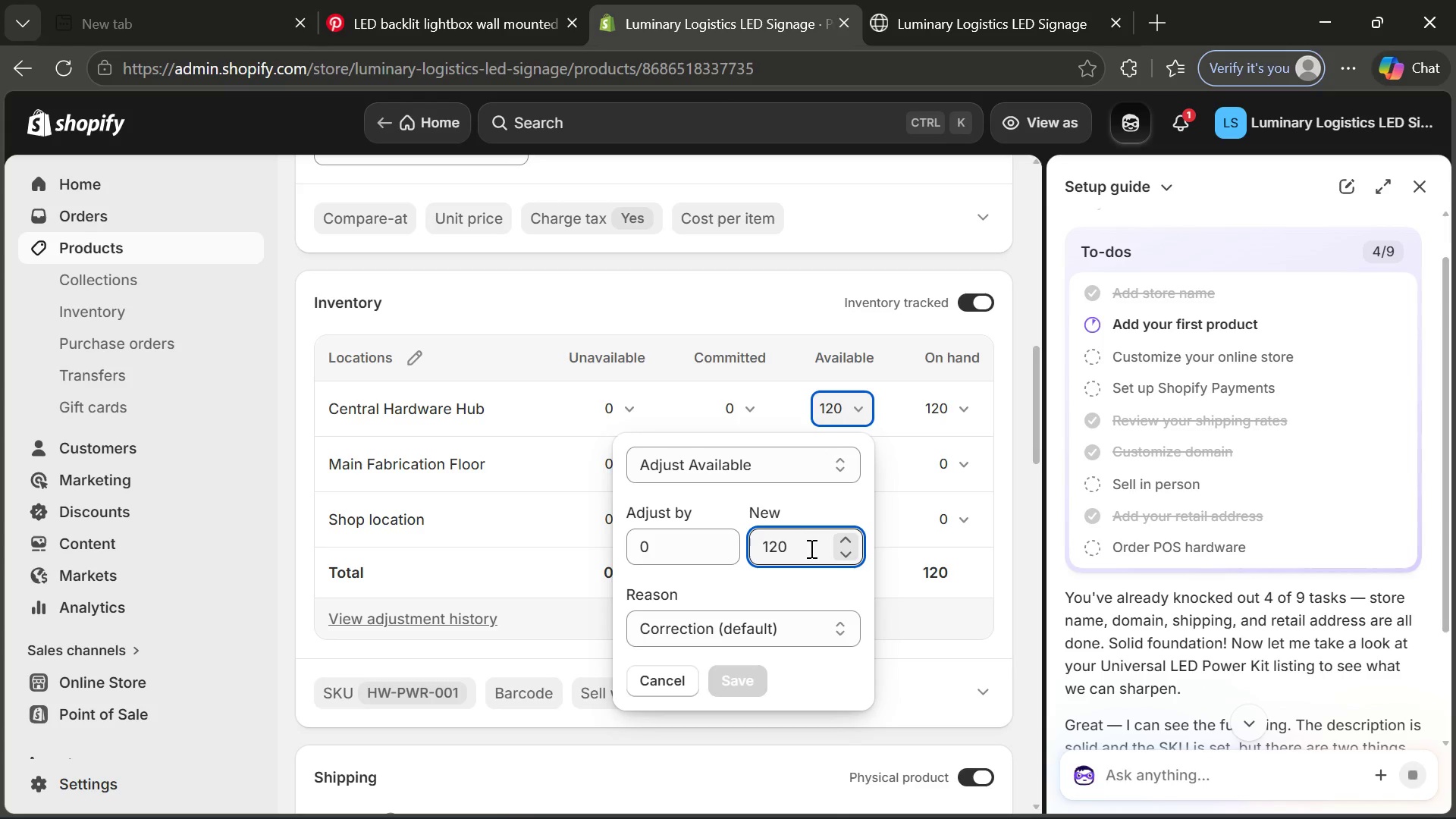 
type(50)
 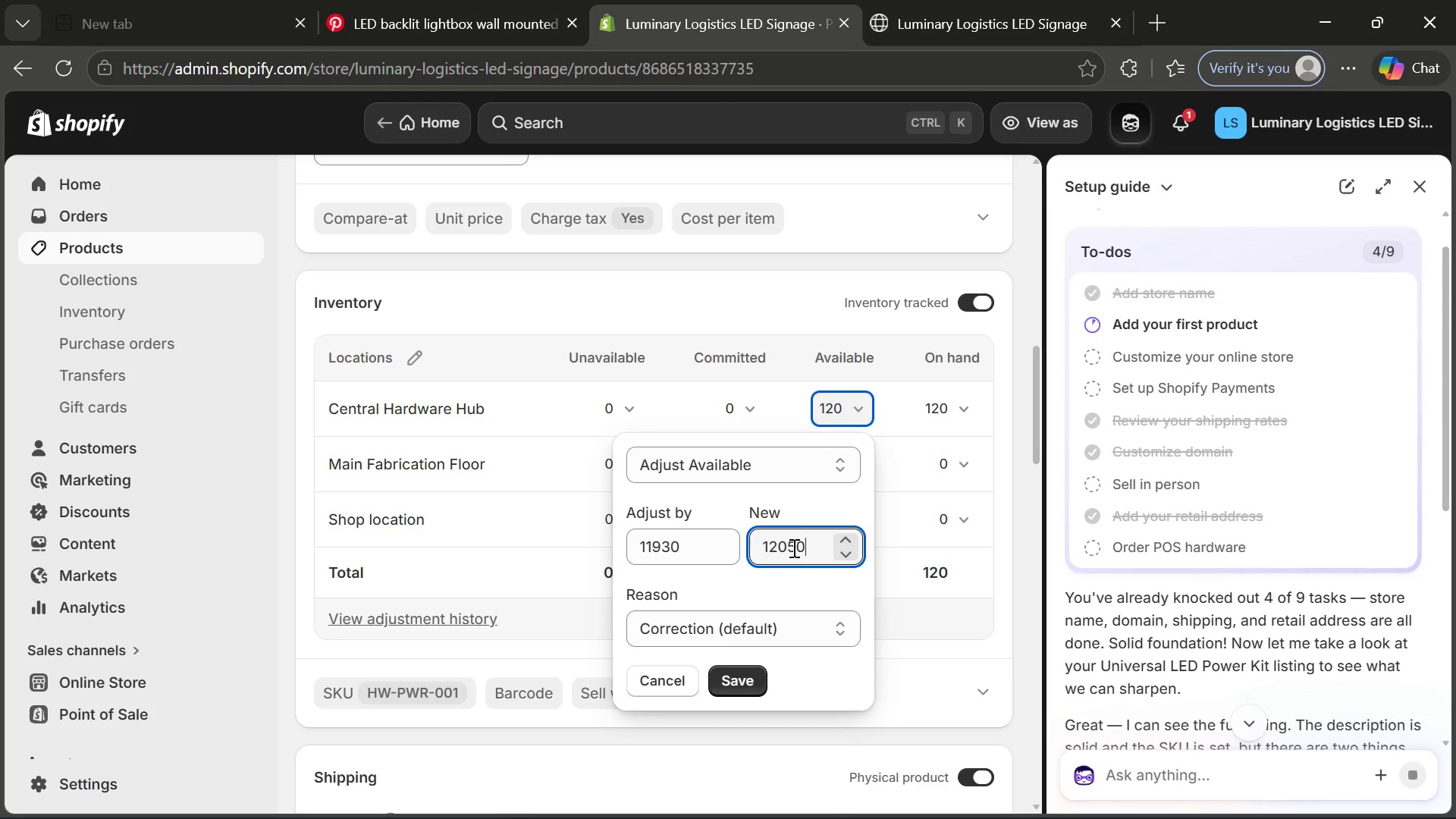 
double_click([792, 548])
 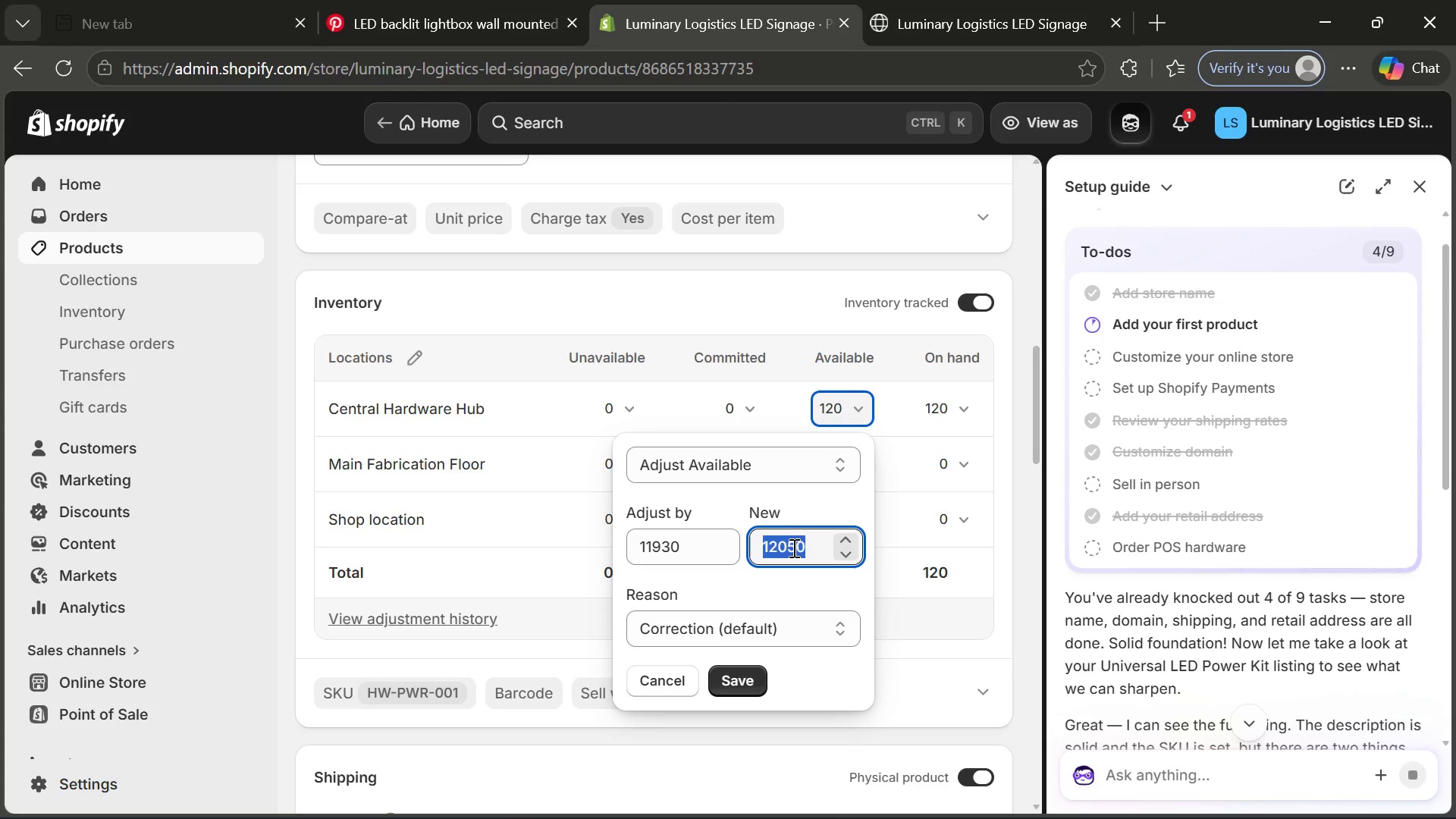 
key(Backspace)
type(50)
 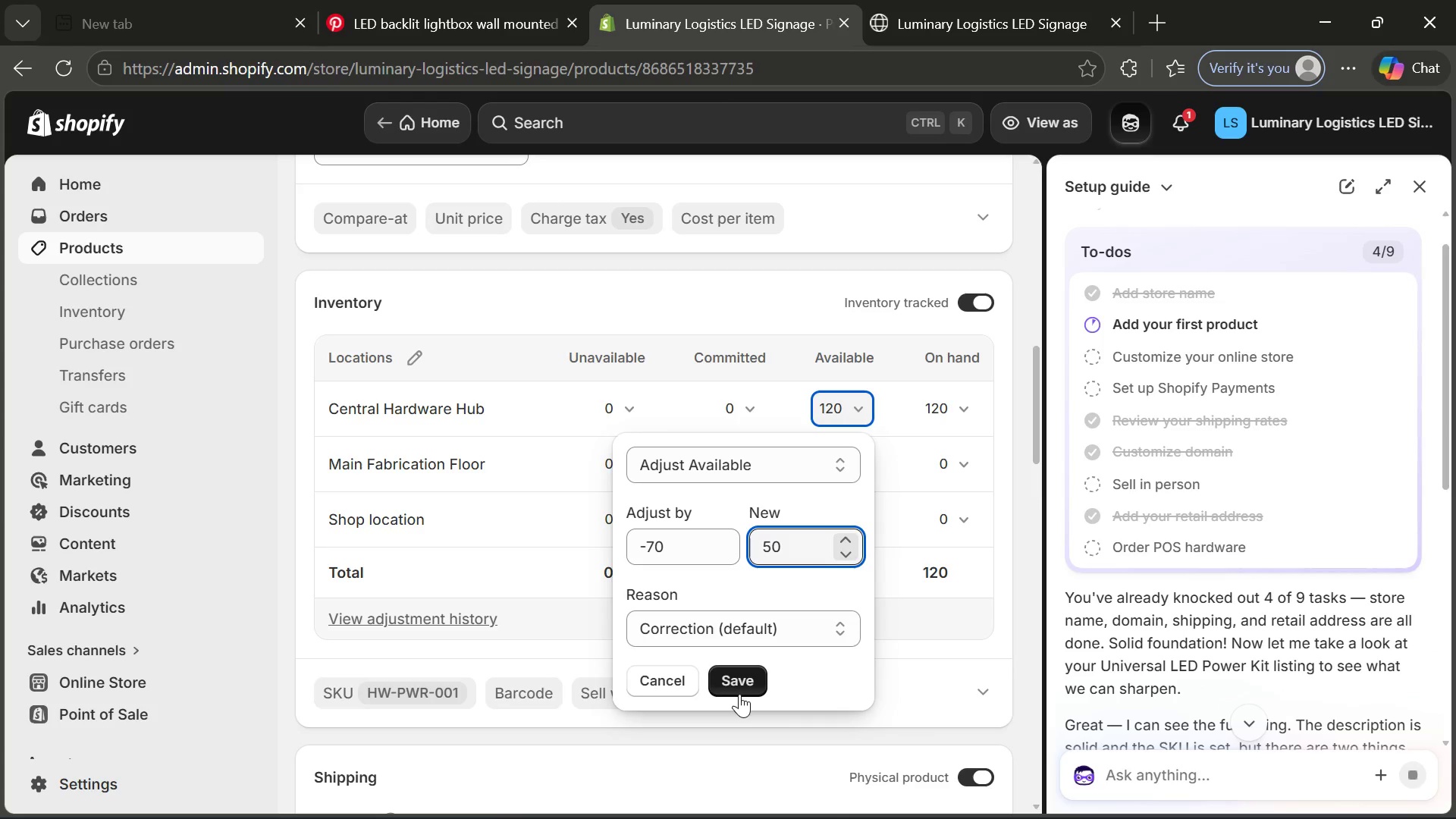 
left_click([739, 694])
 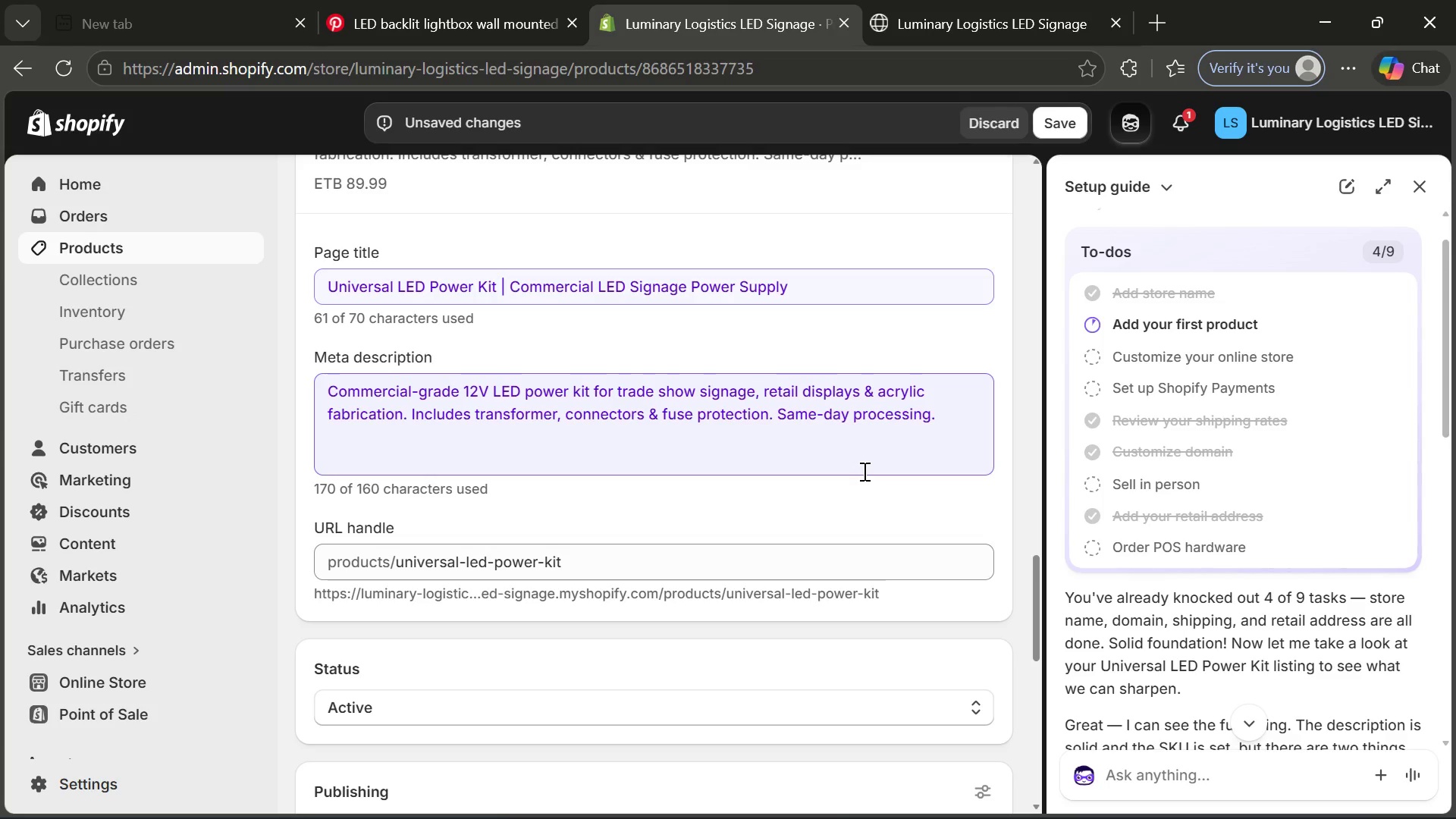 
wait(15.75)
 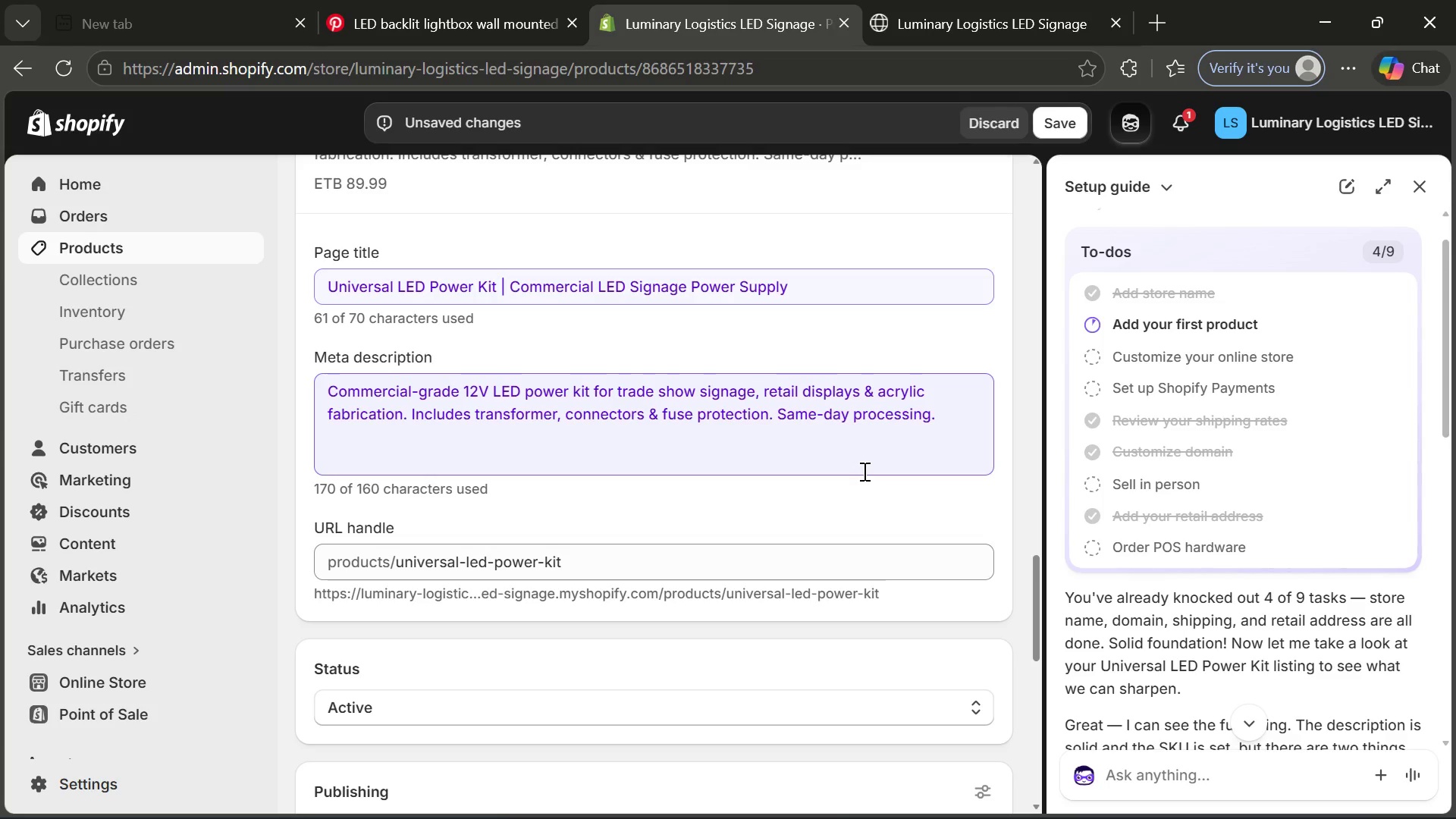 
left_click([1424, 187])
 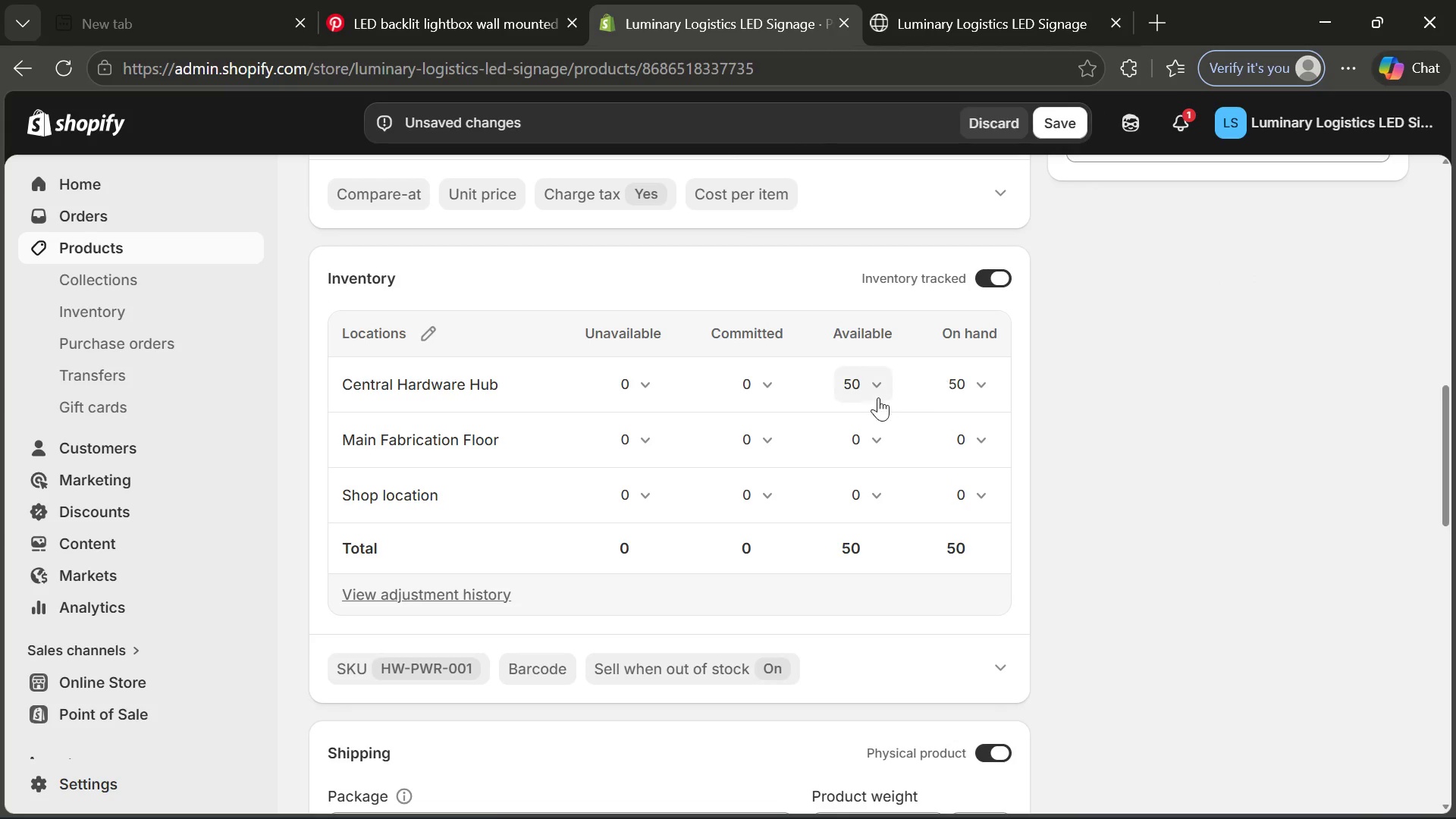 
left_click([858, 435])
 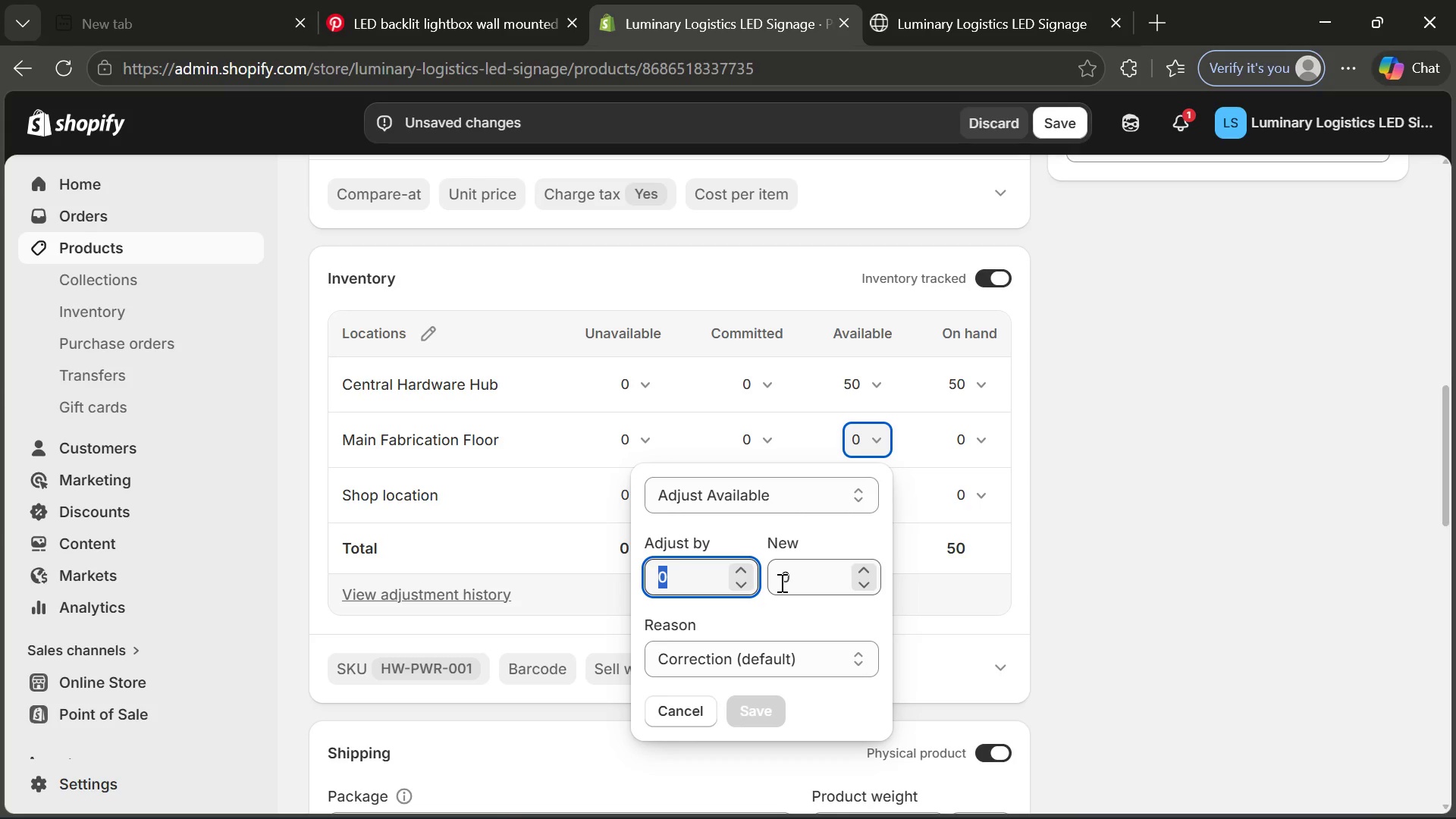 
left_click([802, 583])
 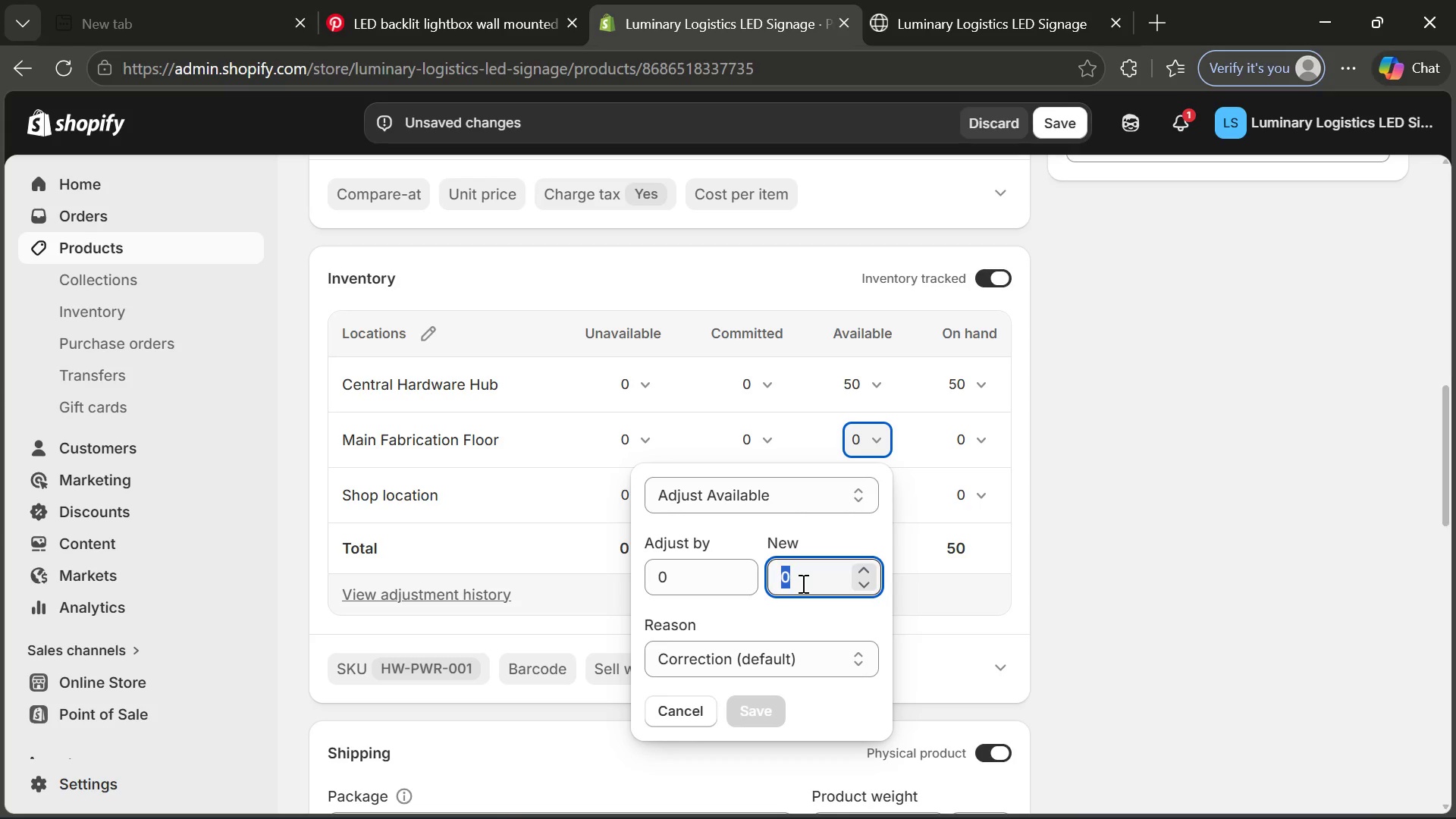 
wait(6.42)
 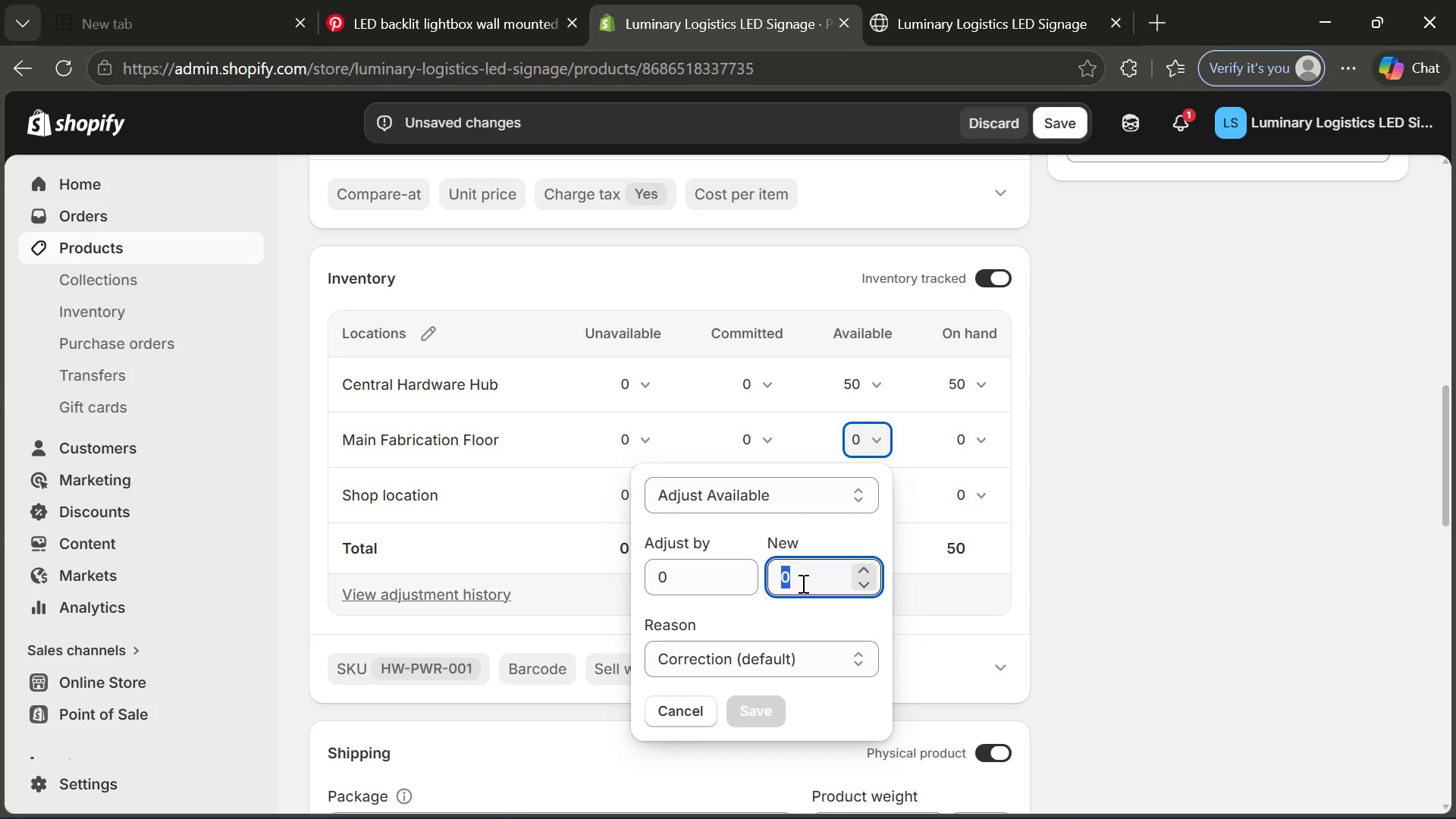 
type(20)
 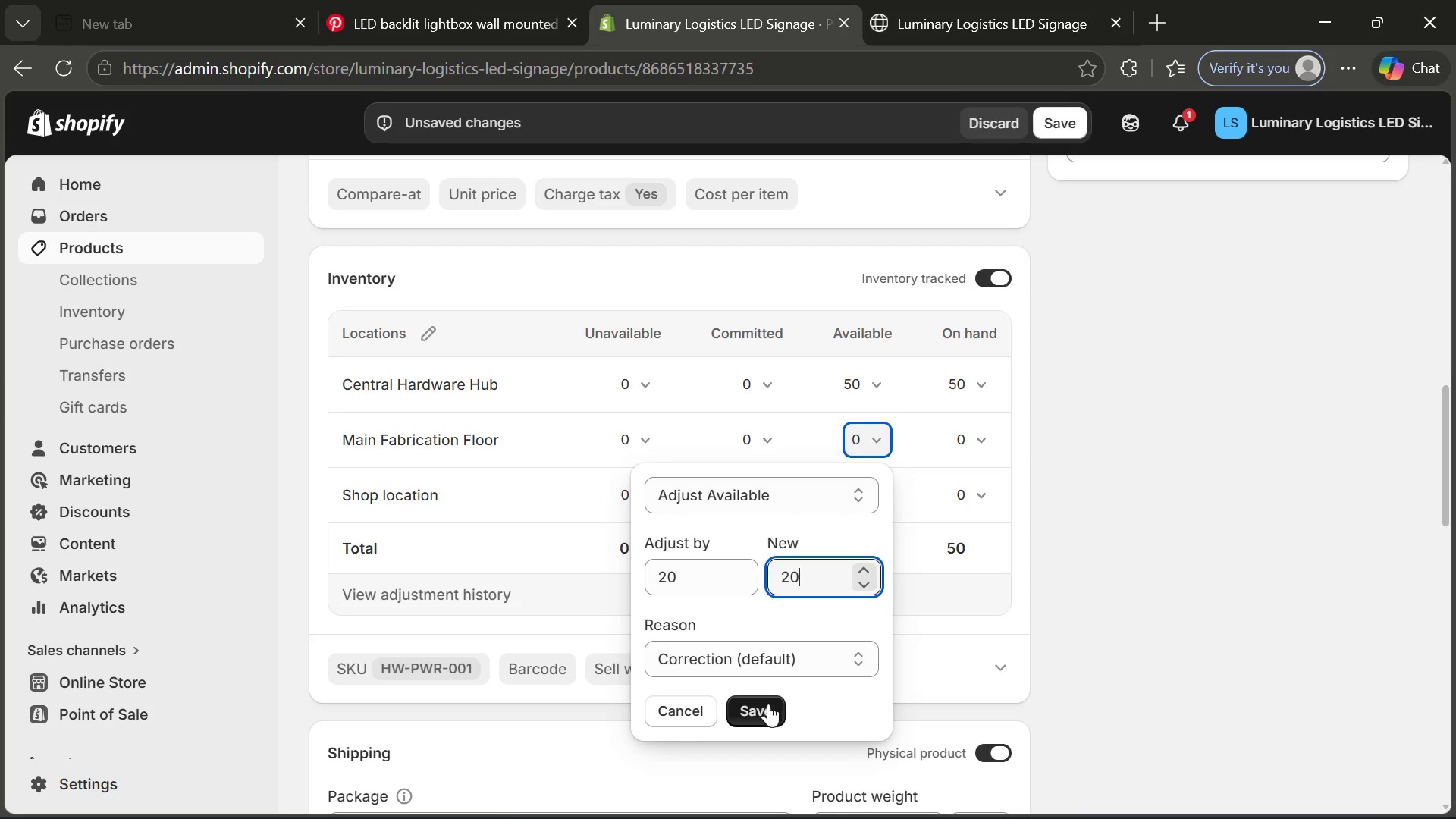 
left_click([766, 709])
 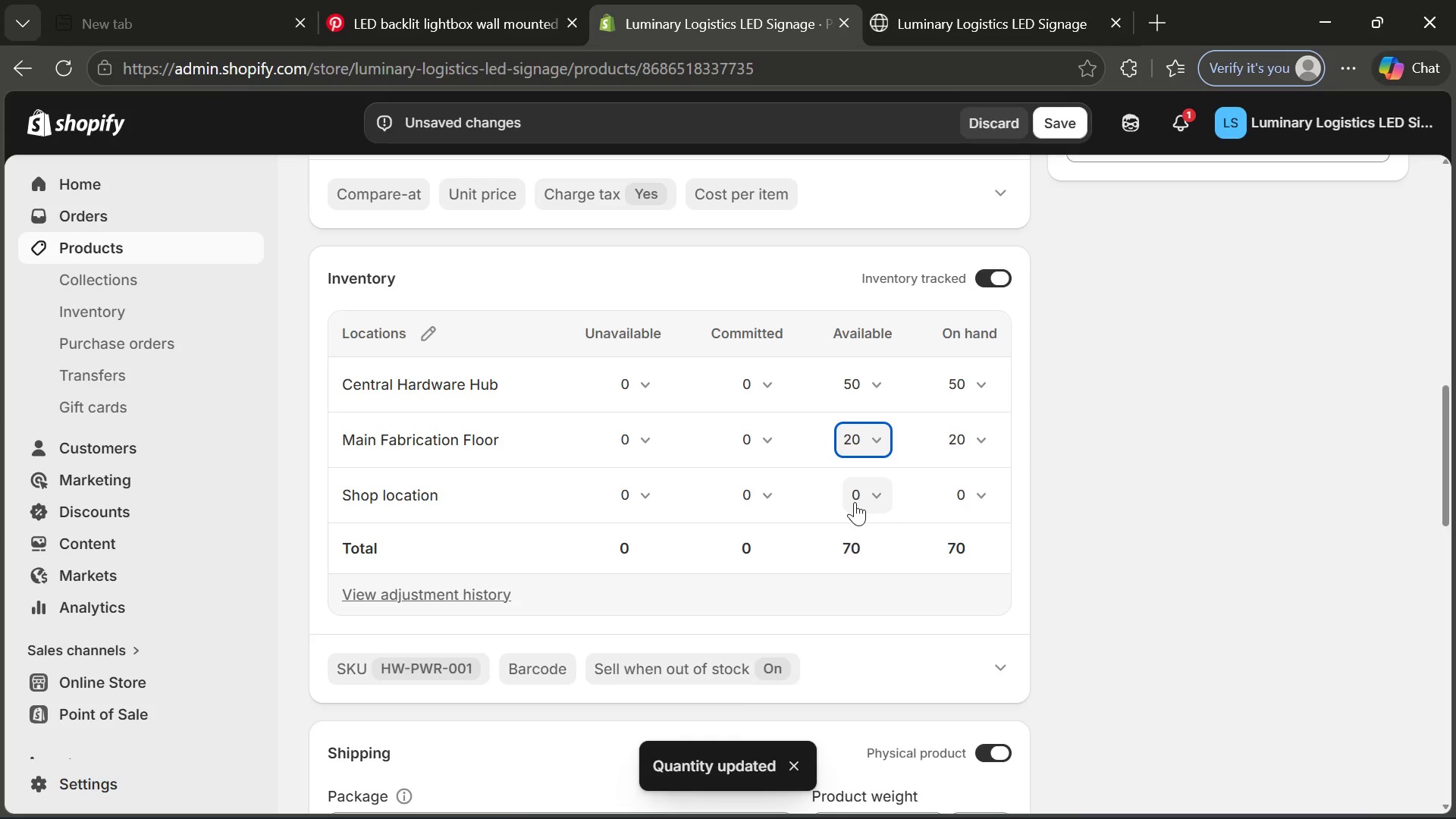 
left_click([868, 502])
 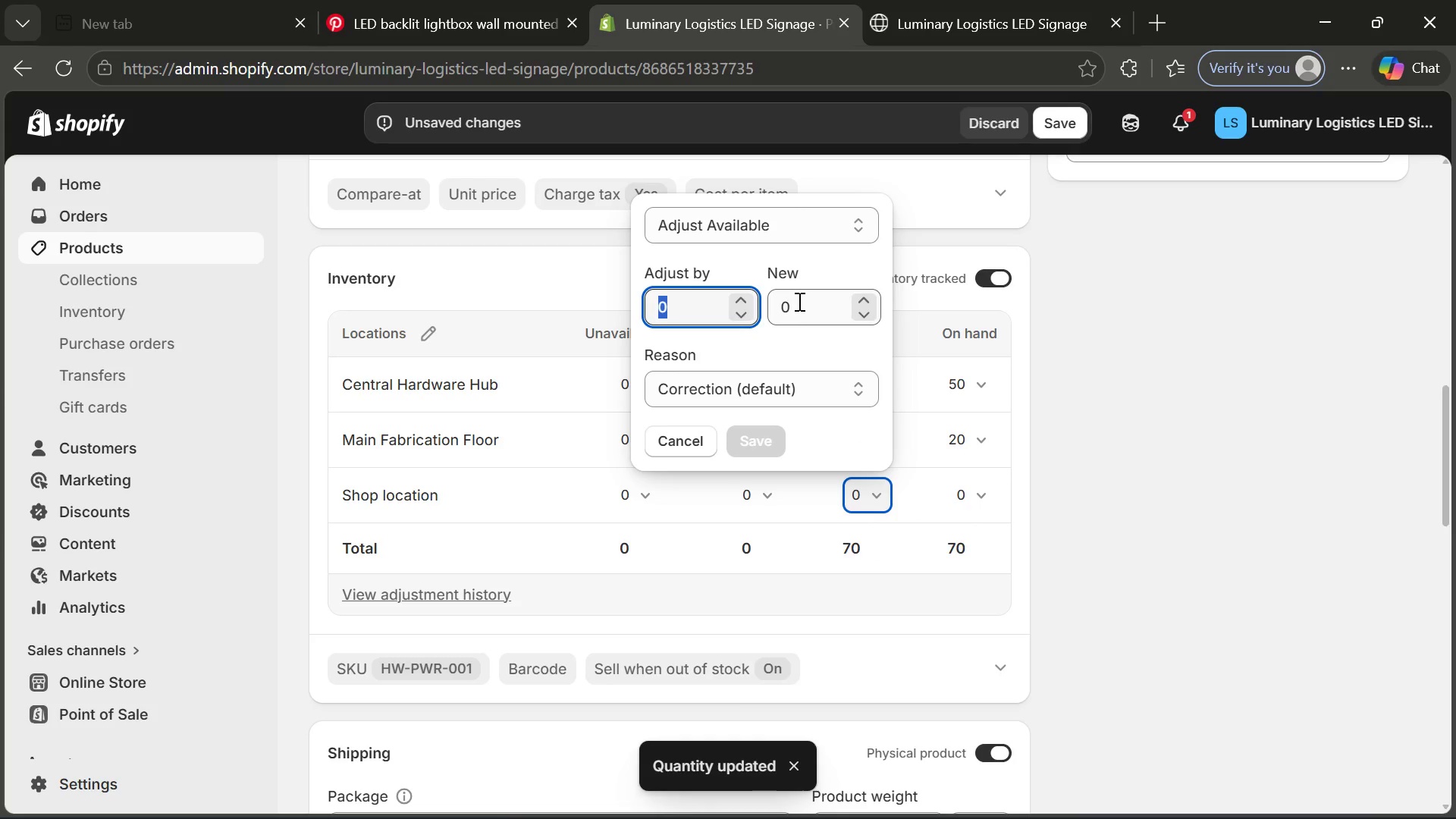 
left_click([799, 307])
 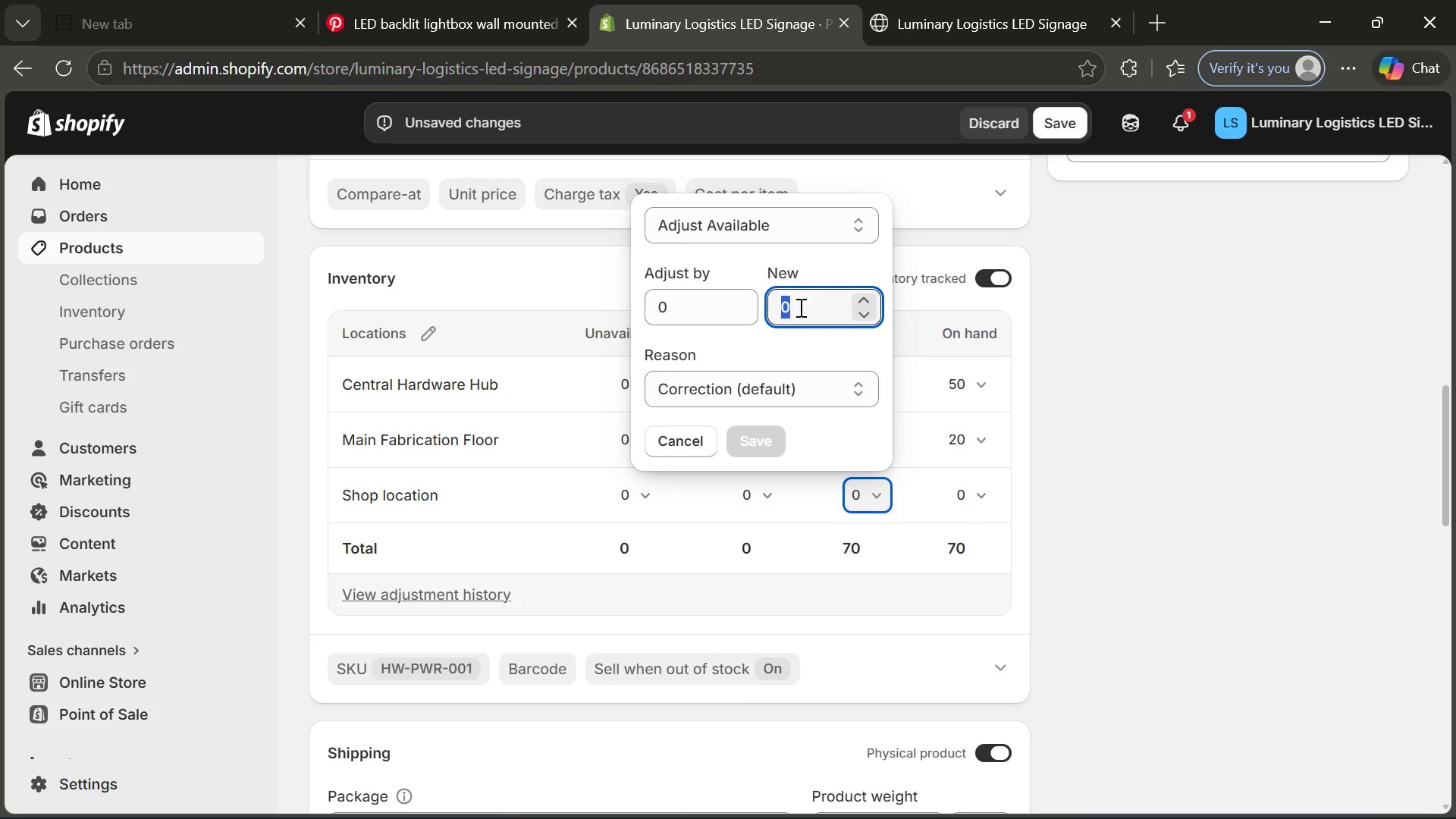 
wait(7.09)
 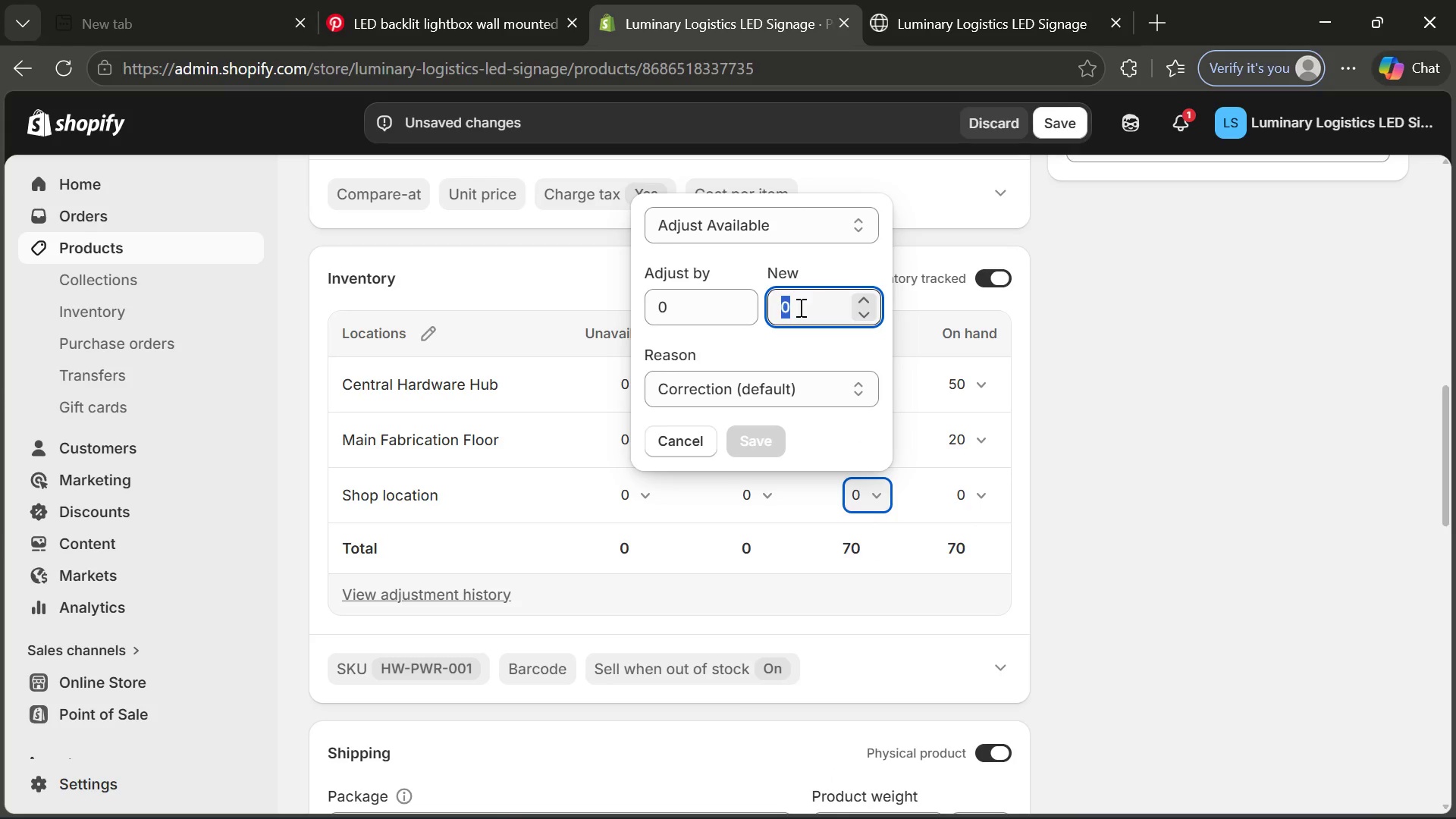 
type(50)
 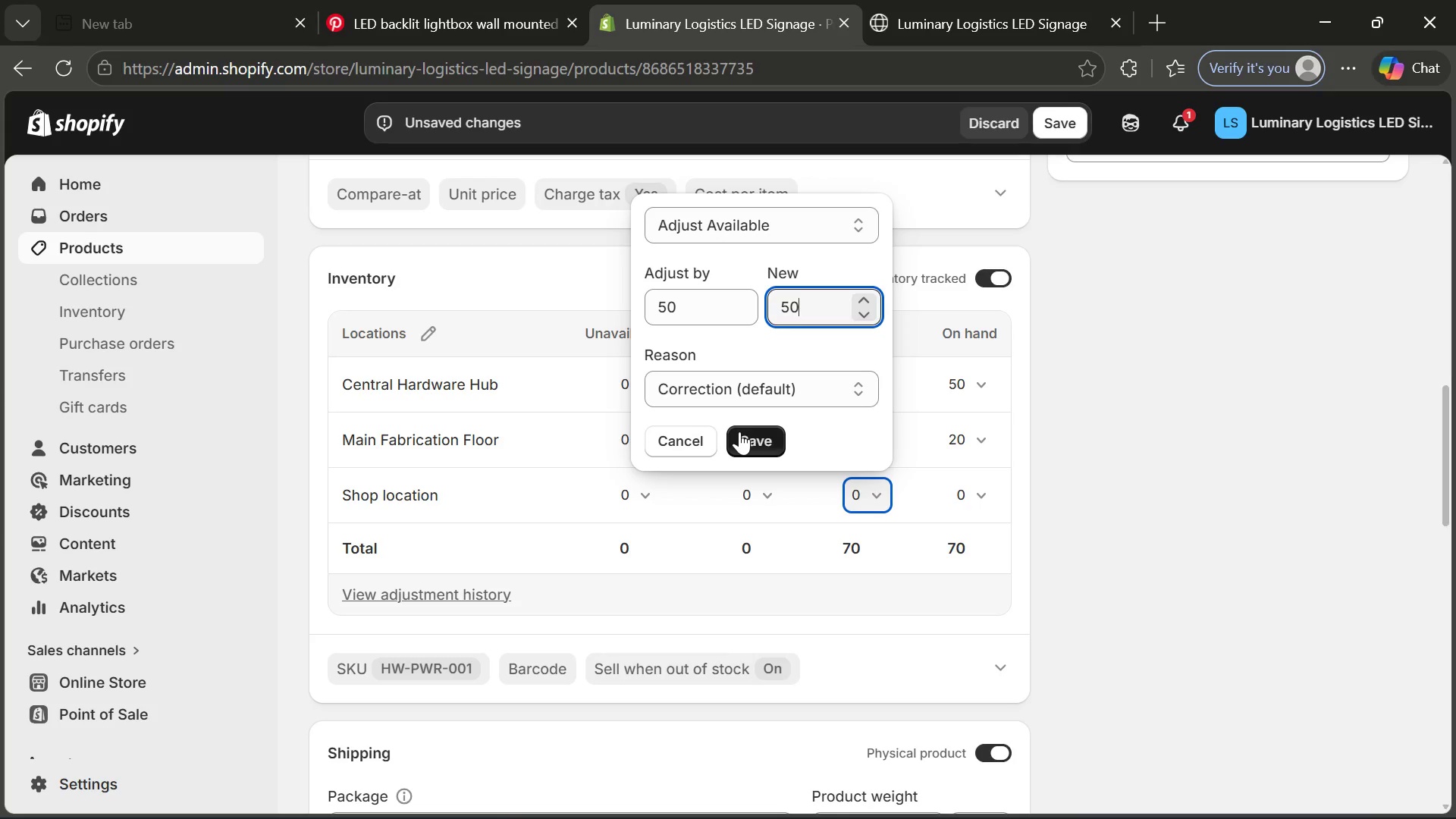 
left_click([739, 431])
 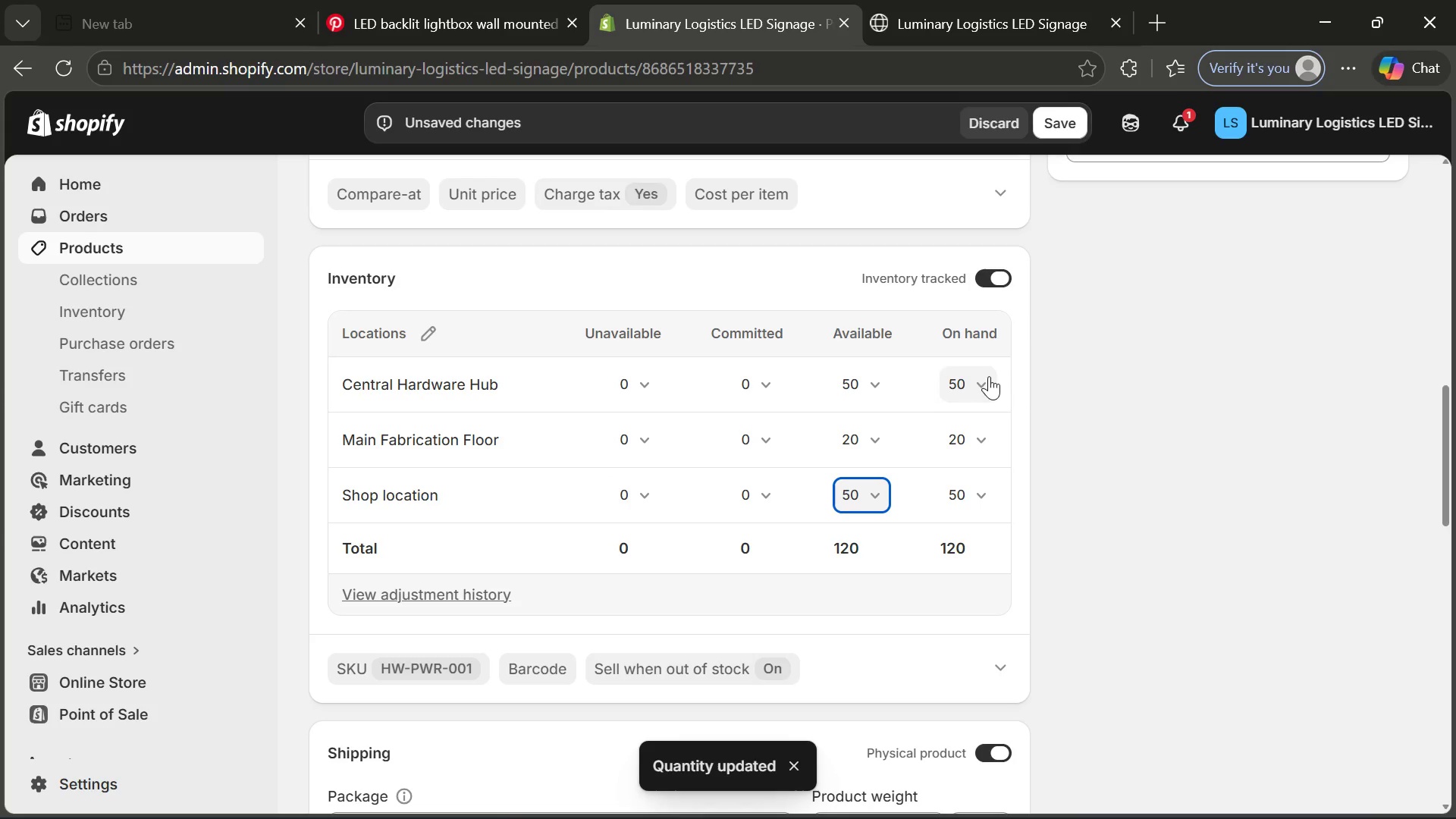 
wait(5.56)
 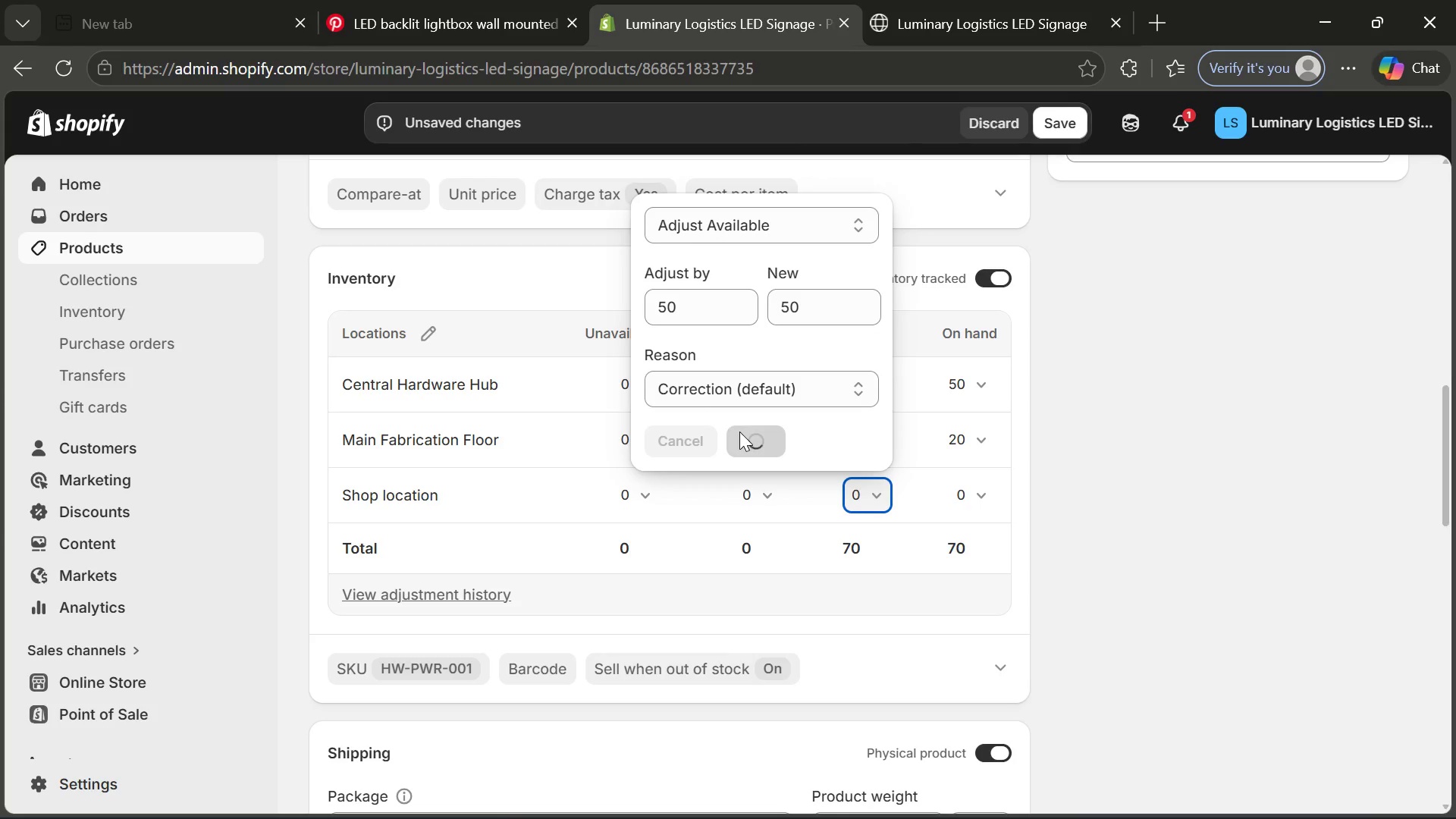 
left_click([1056, 131])
 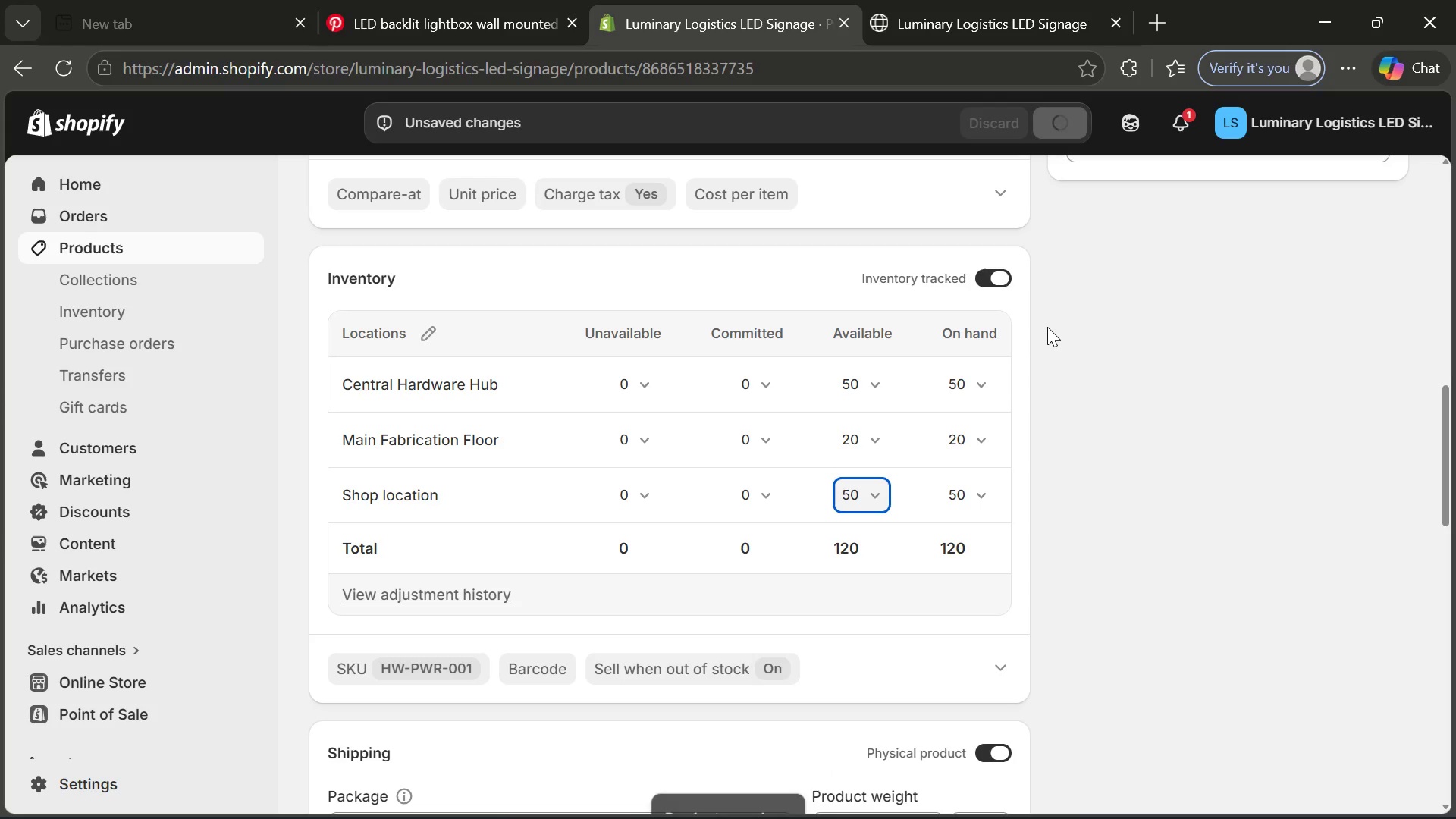 
wait(7.45)
 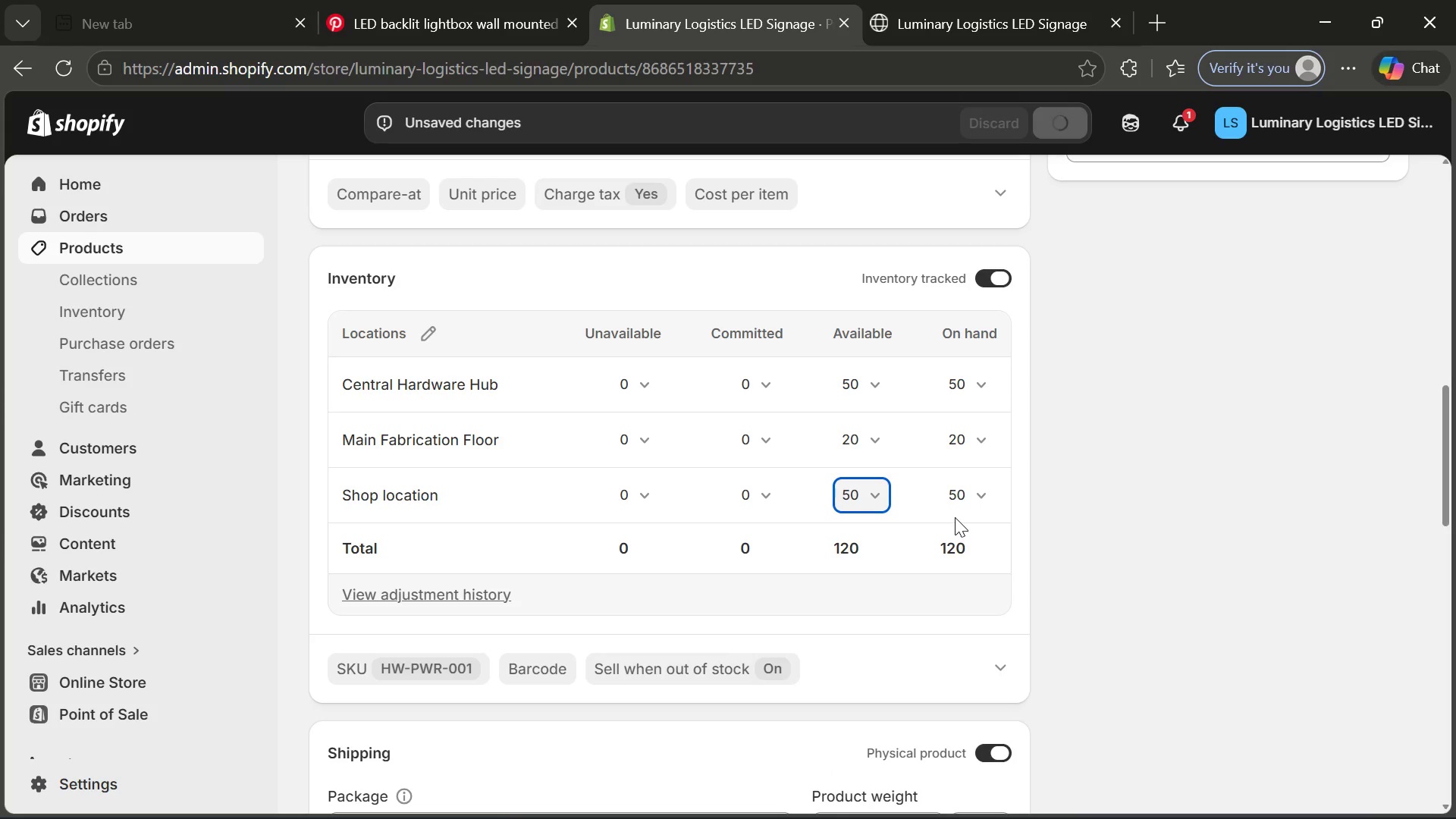 
left_click([989, 33])
 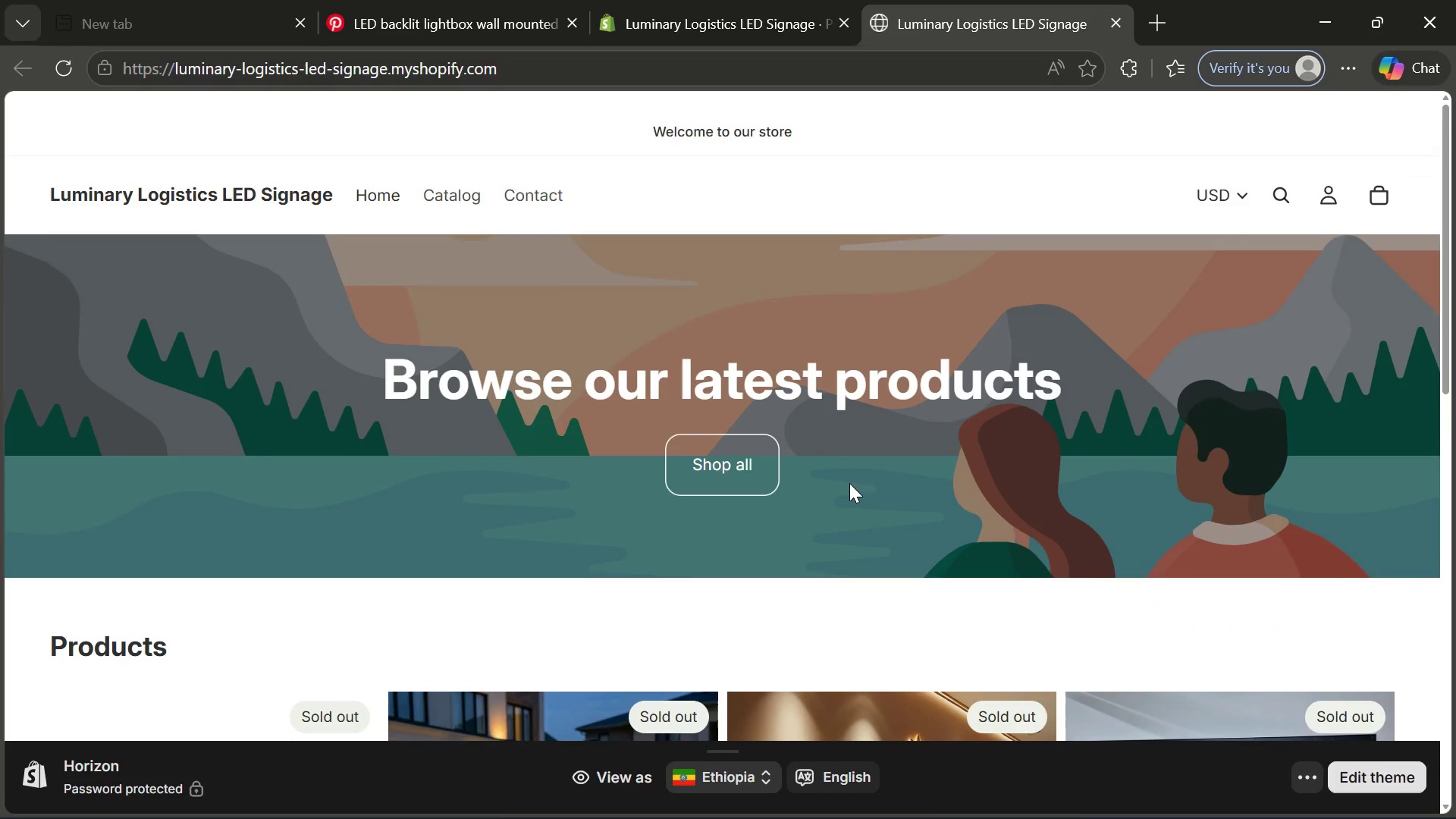 
left_click([730, 17])
 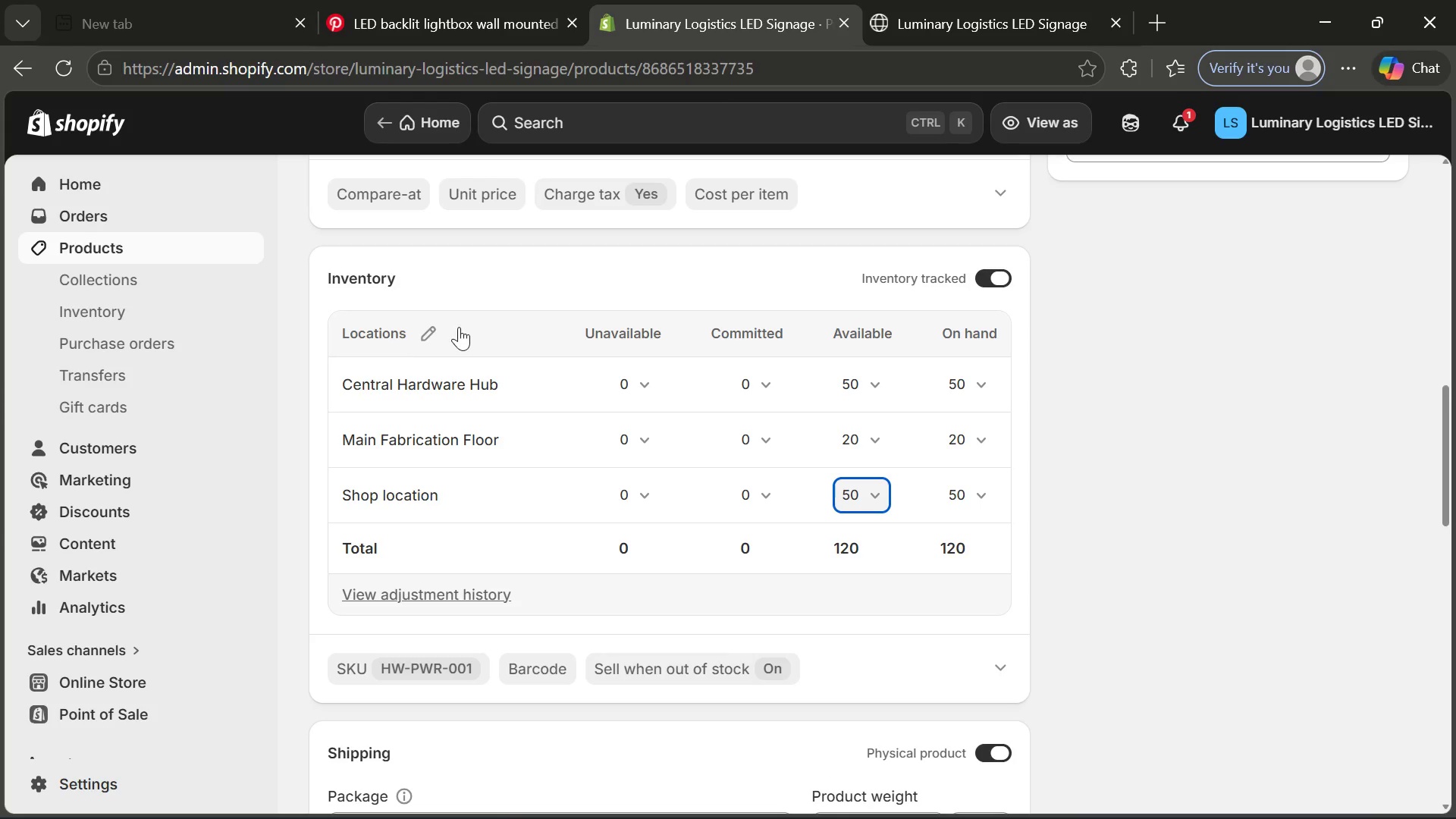 
mouse_move([681, 529])
 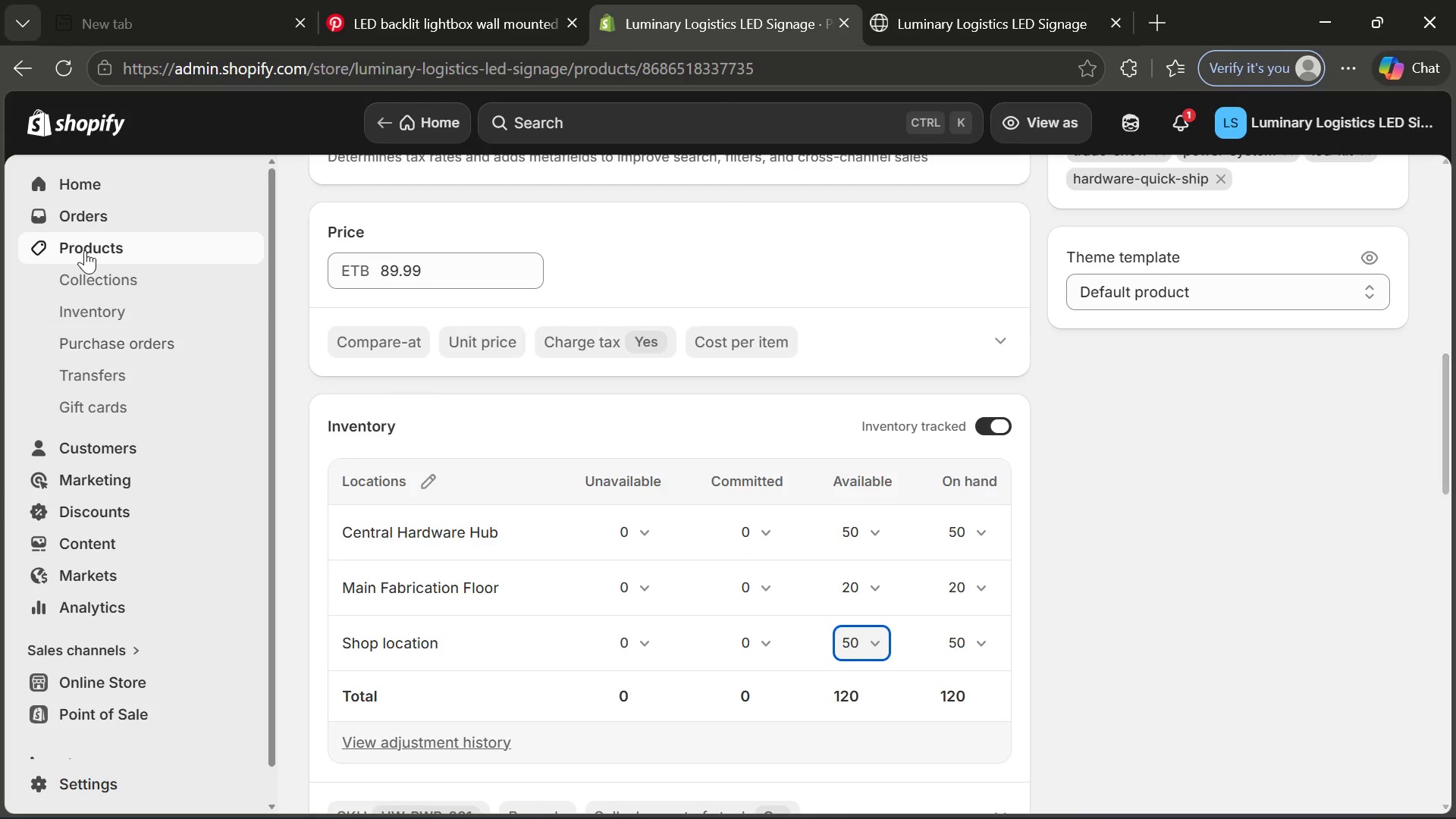 
left_click([86, 250])
 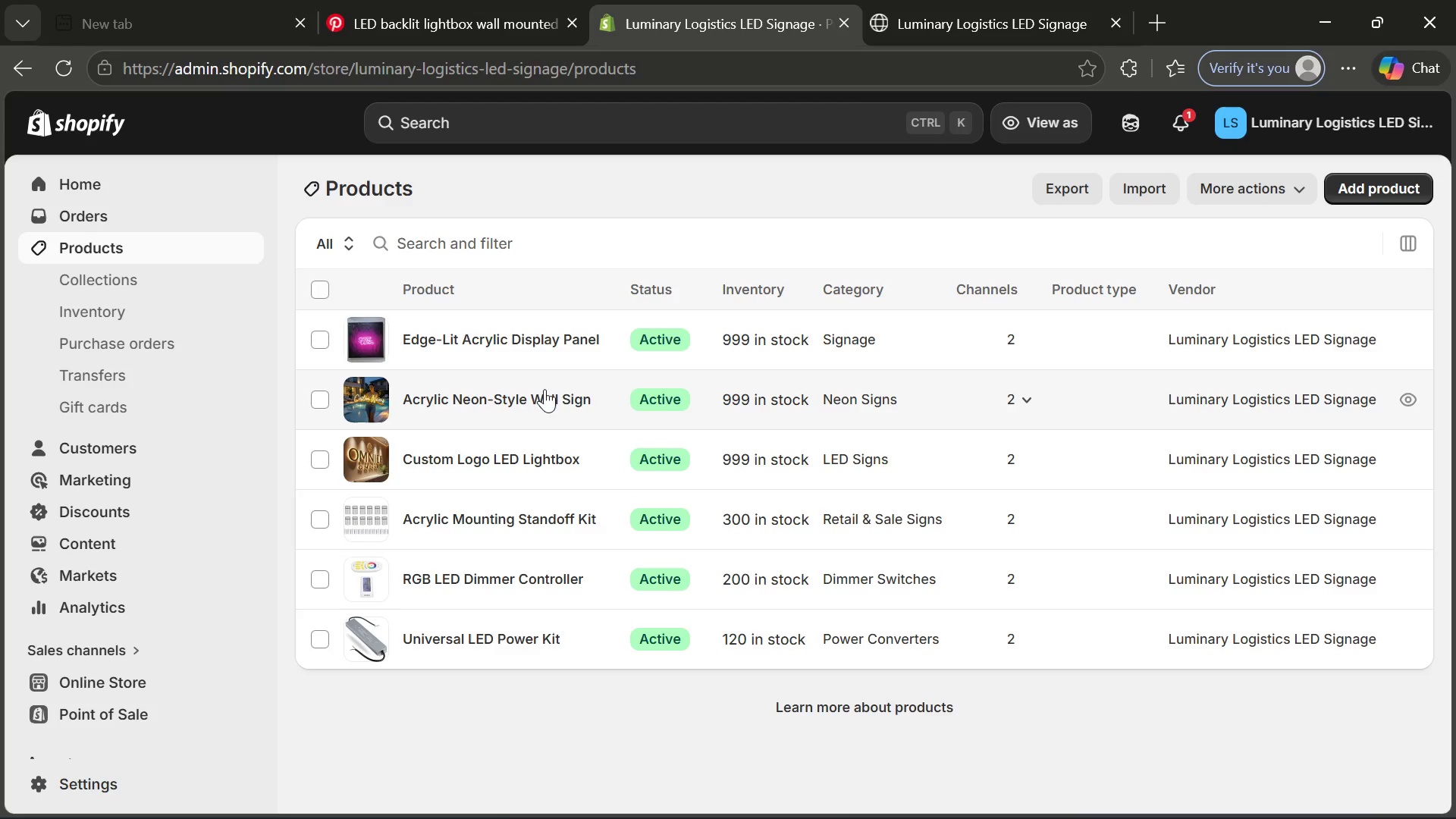 
wait(11.95)
 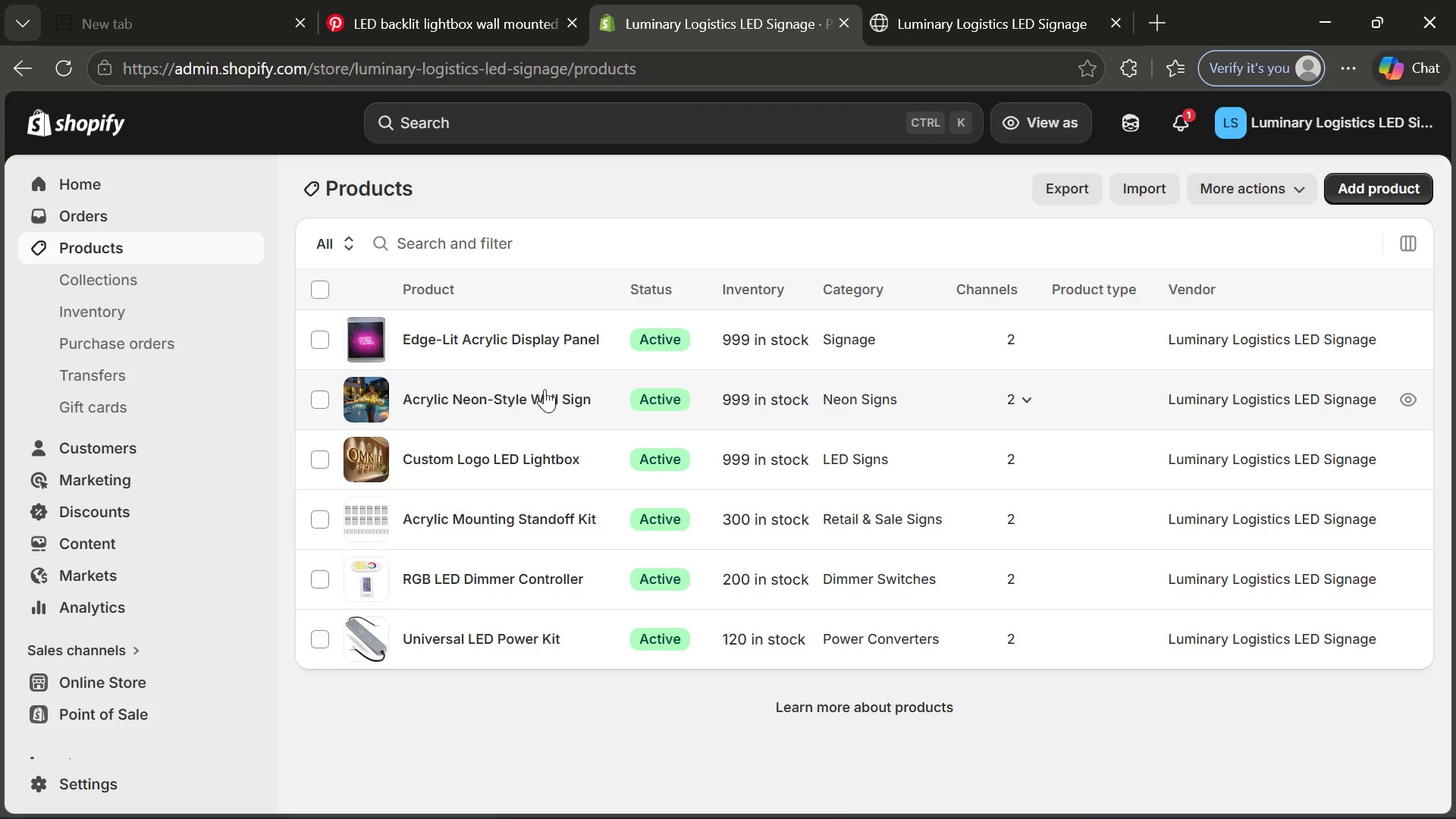 
left_click([541, 391])
 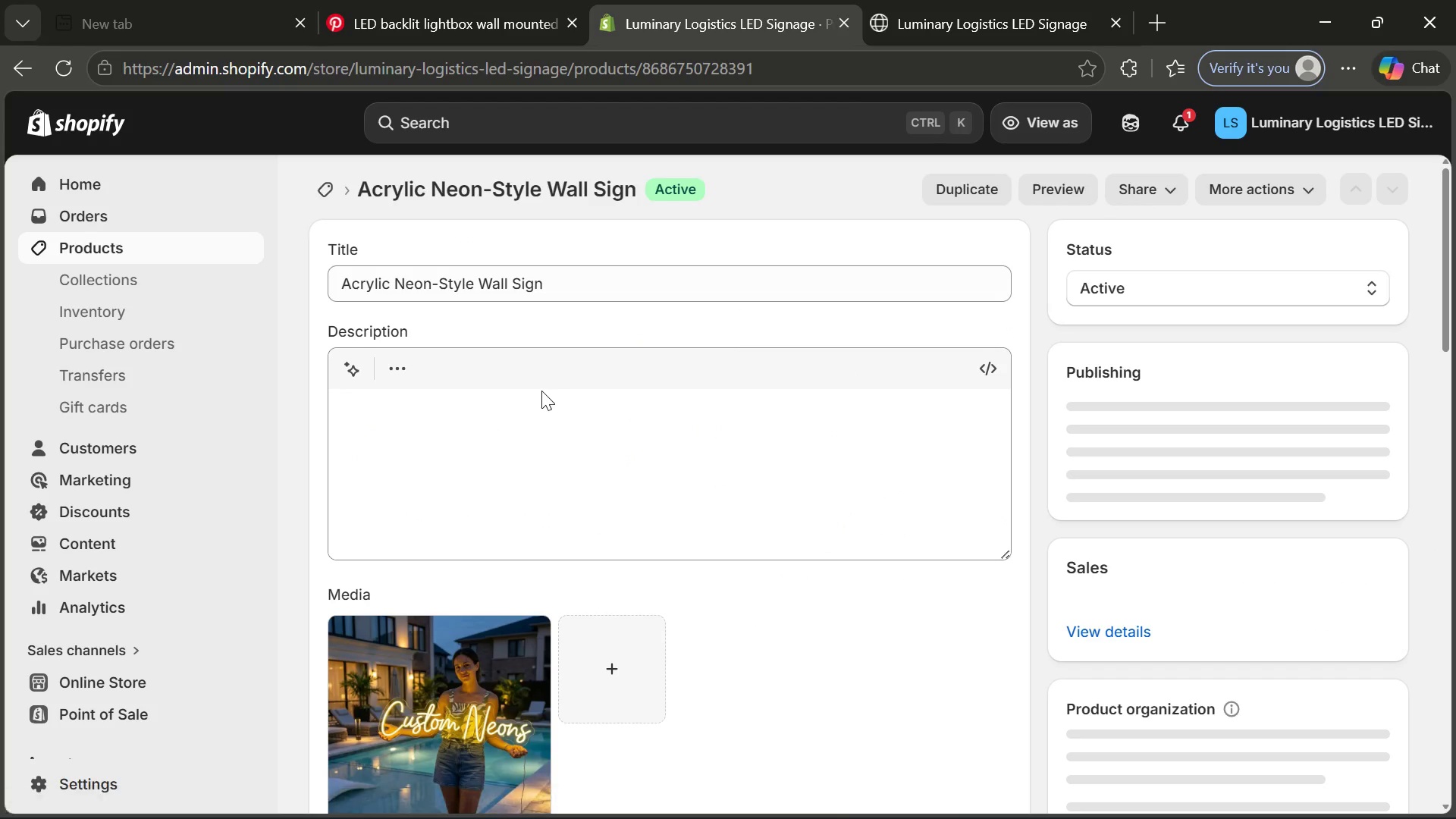 
mouse_move([791, 603])
 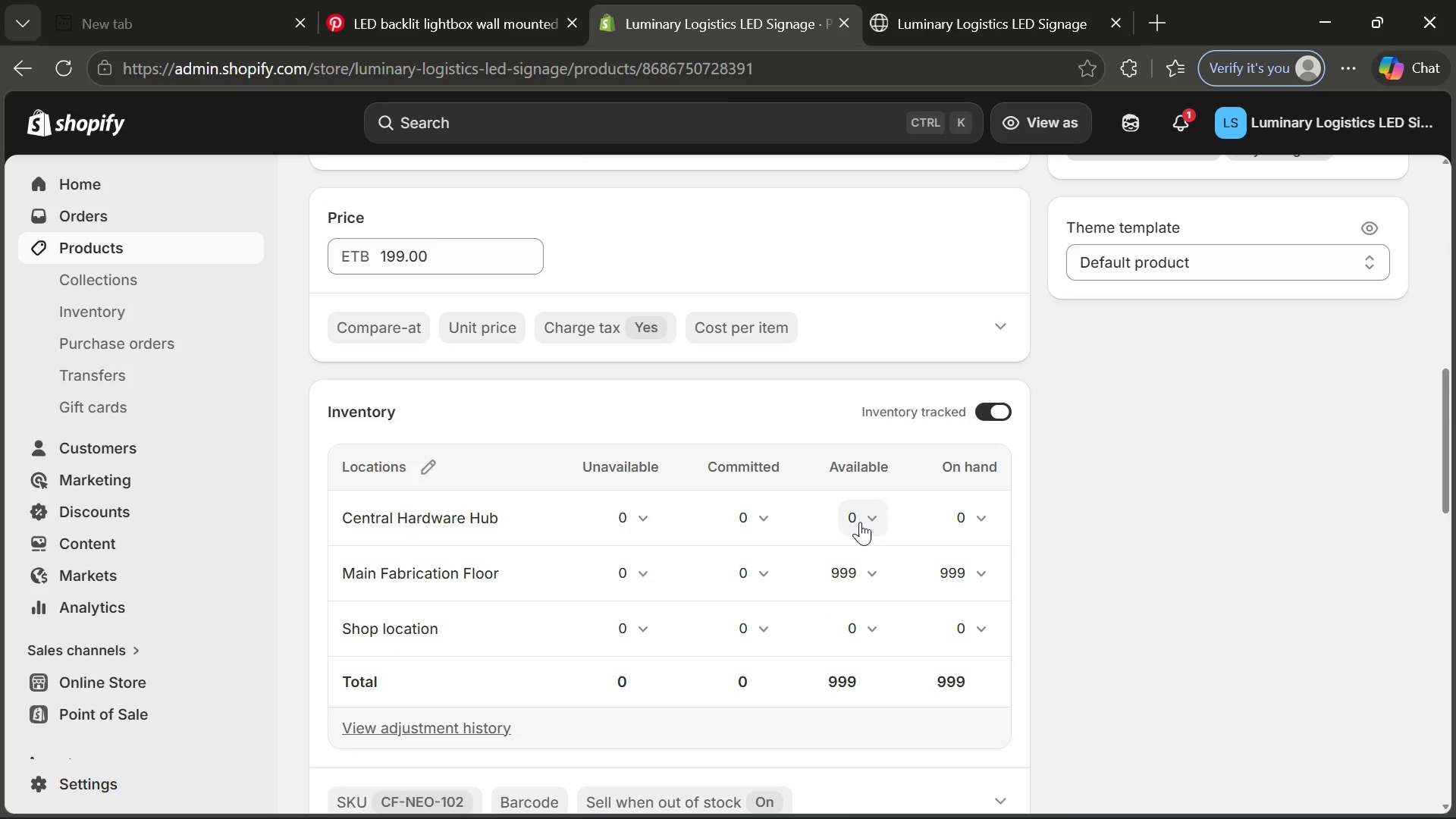 
left_click([860, 522])
 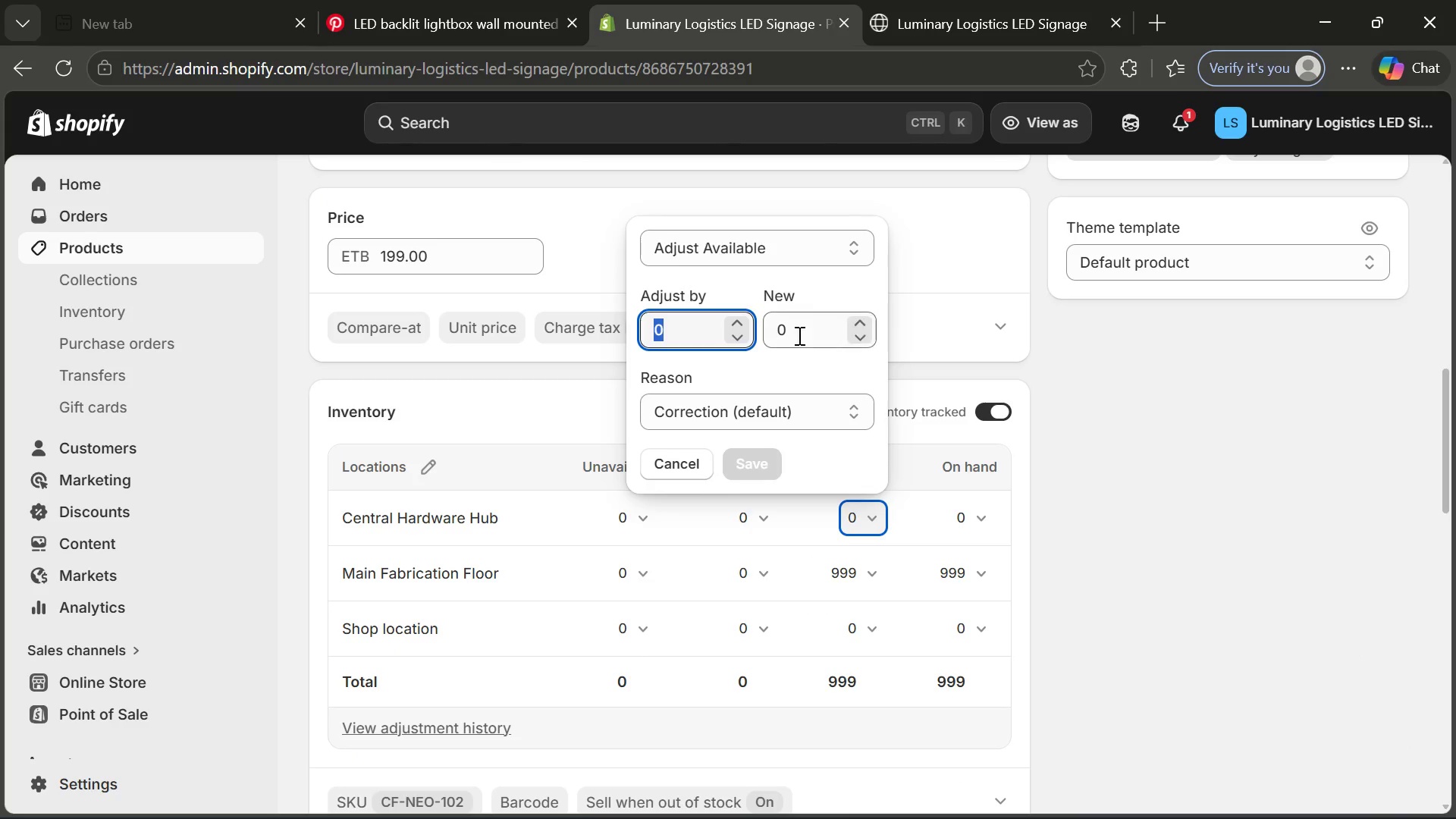 